 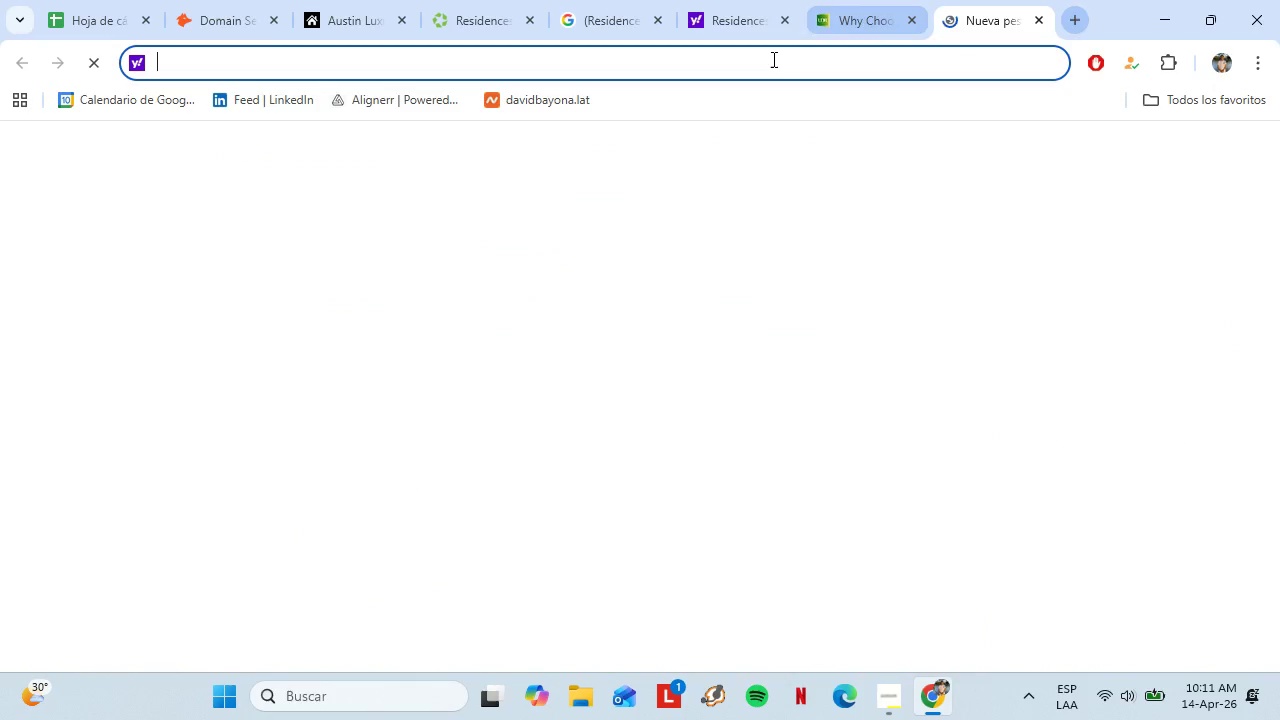 
type(What is similar to )
 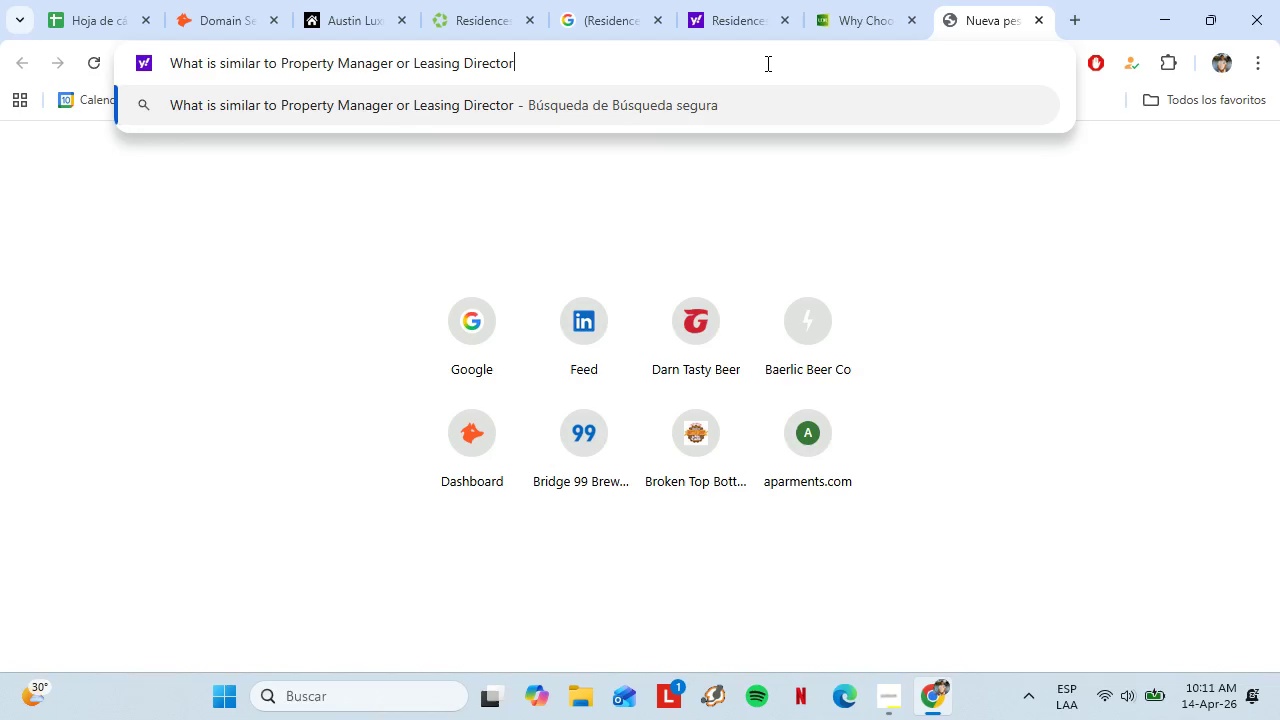 
key(Control+V)
 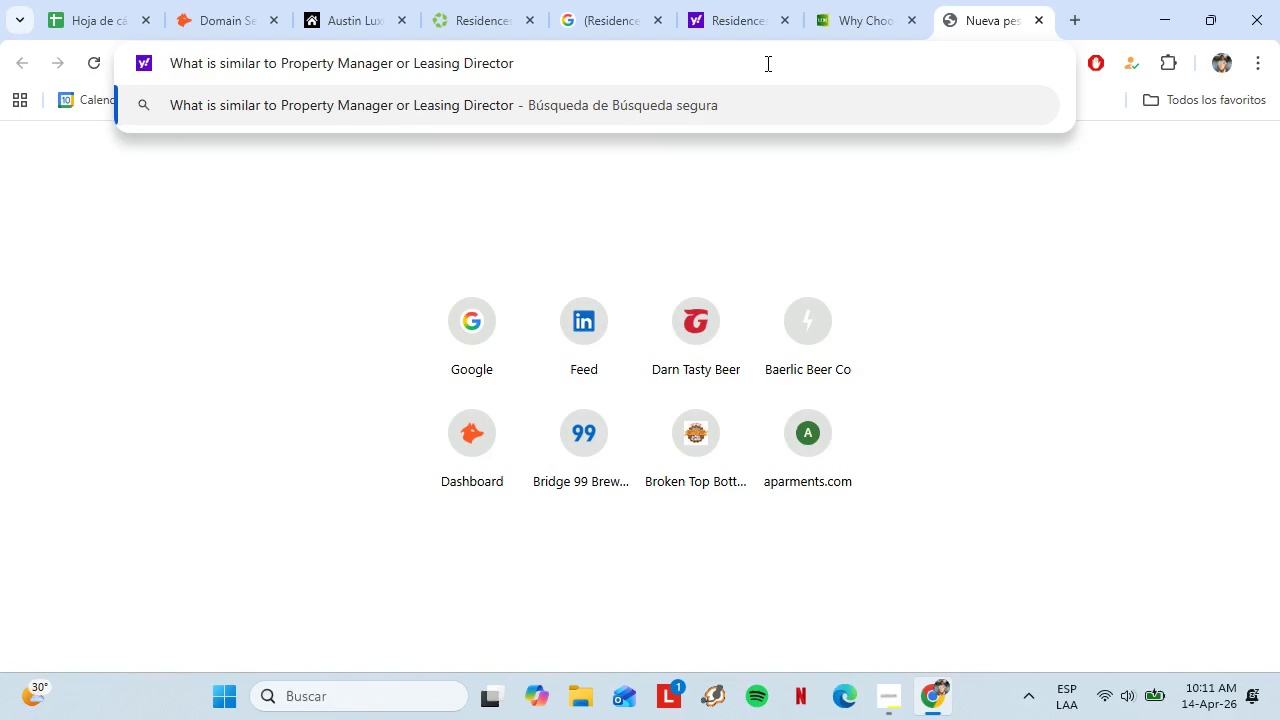 
key(Shift+BracketLeft)
 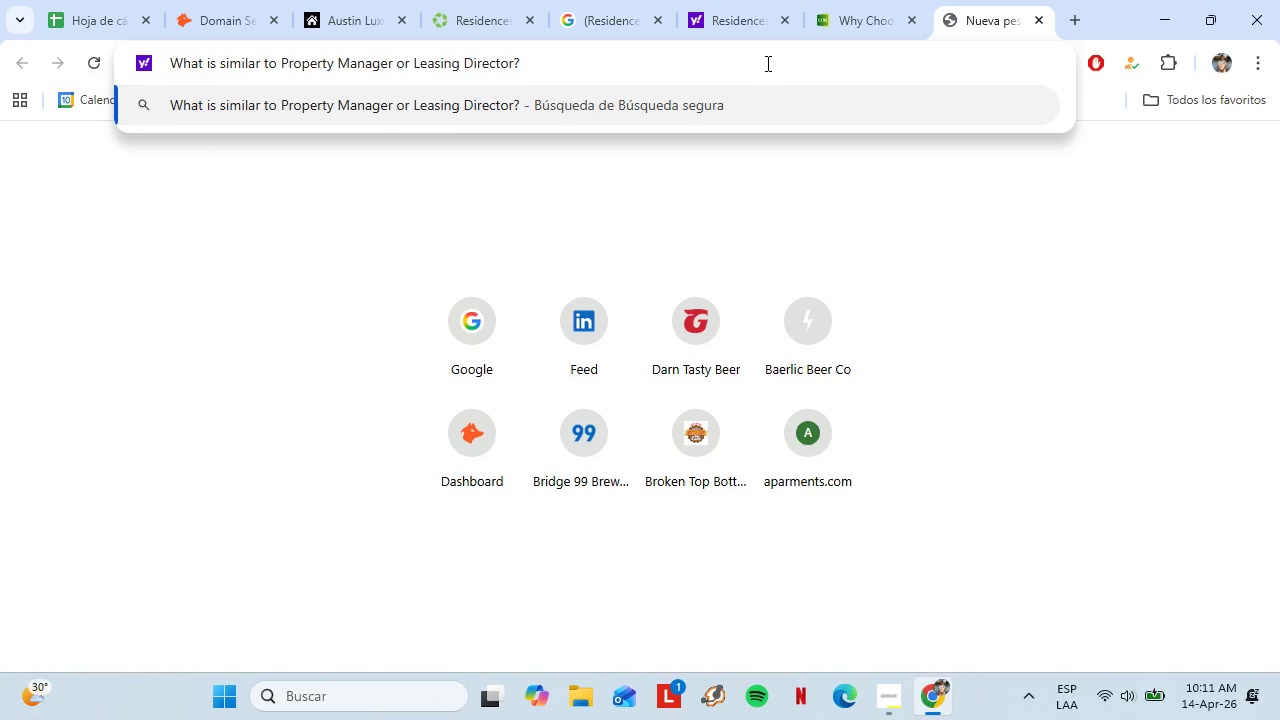 
key(Enter)
 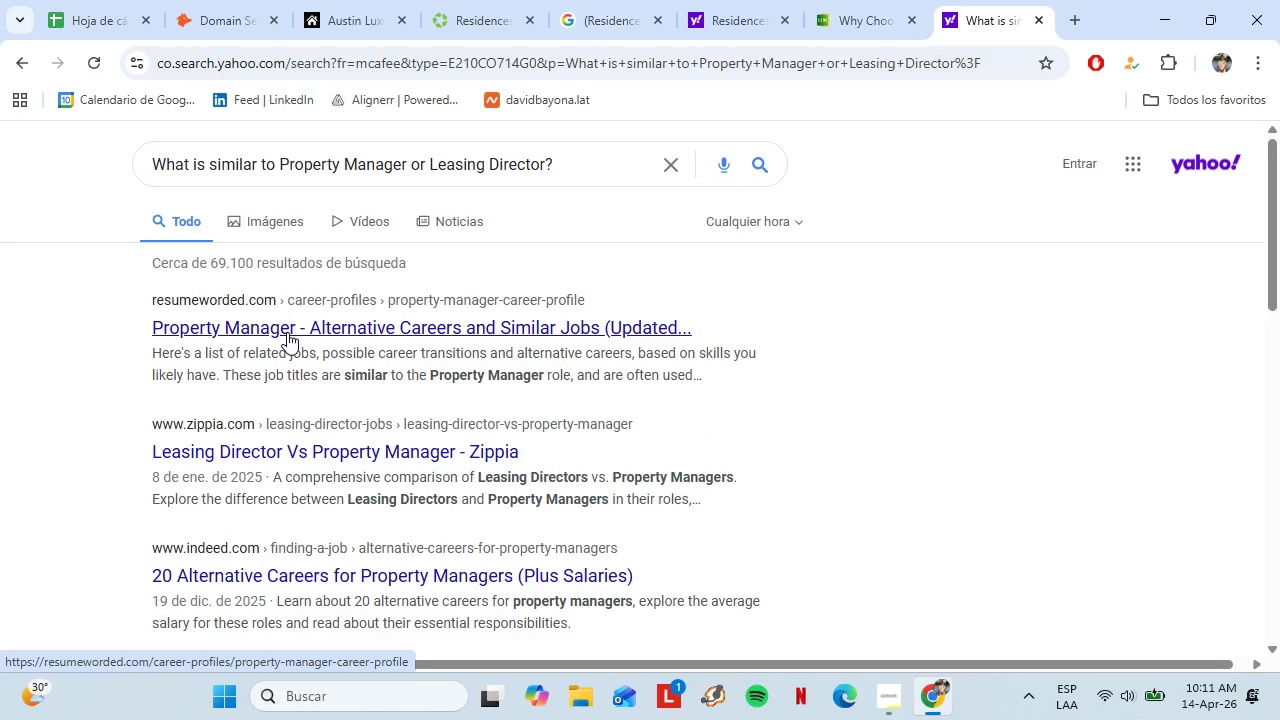 
wait(5.67)
 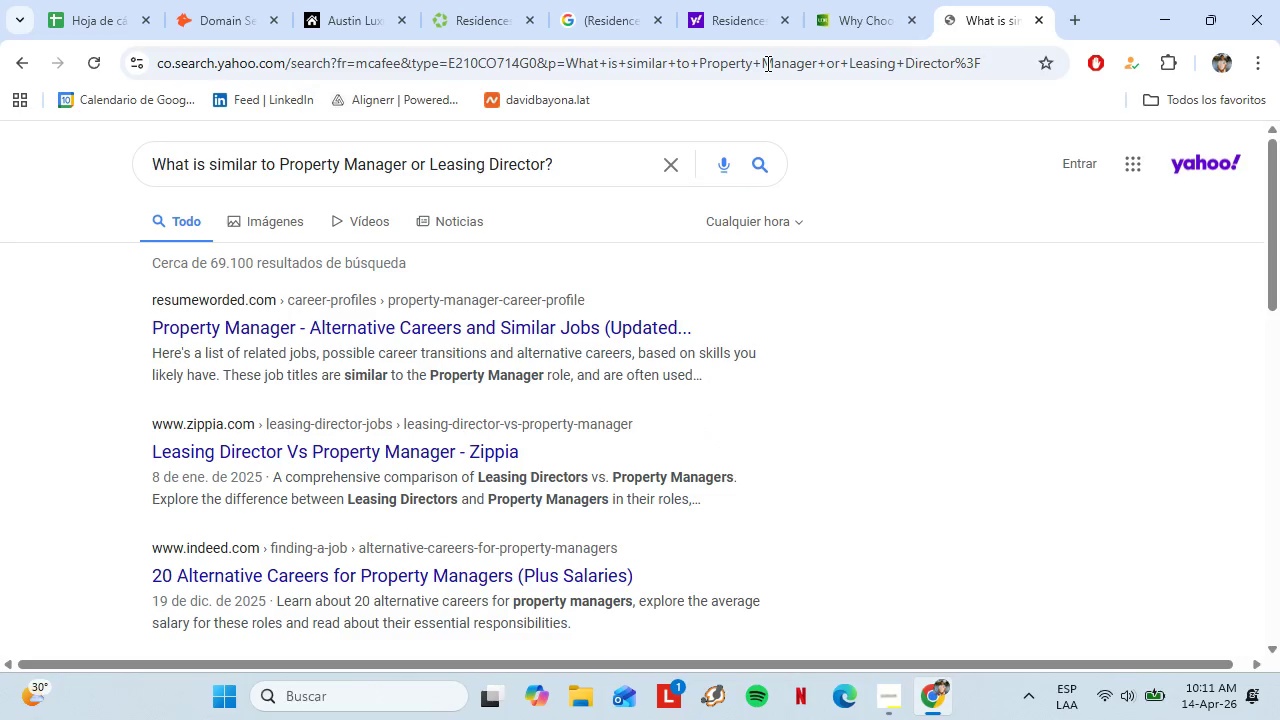 
left_click([287, 332])
 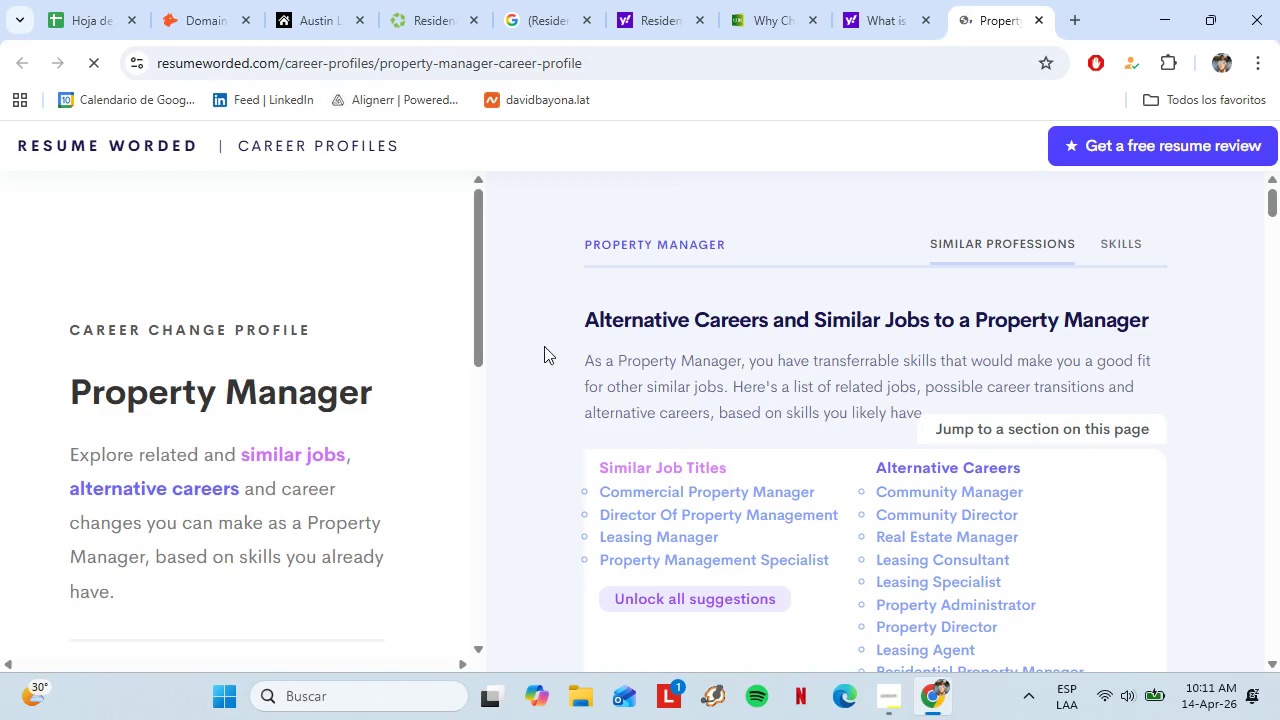 
scroll: coordinate [547, 343], scroll_direction: down, amount: 2.0
 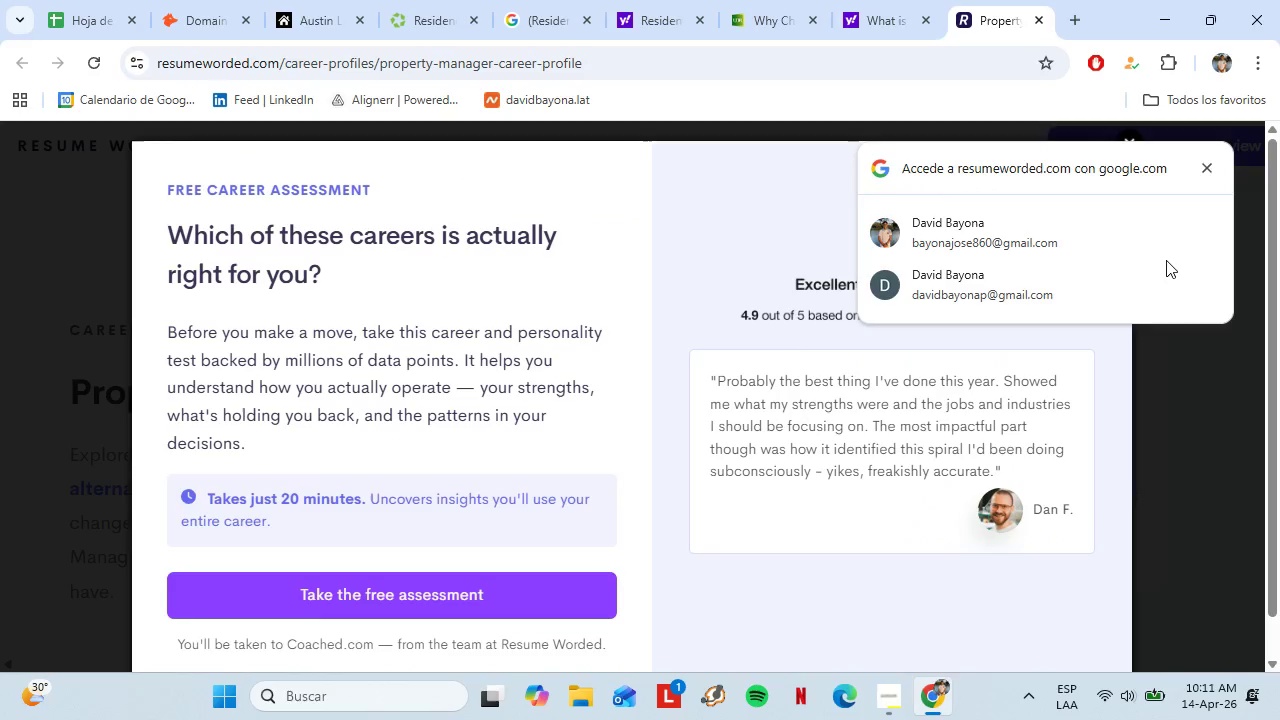 
left_click([1207, 160])
 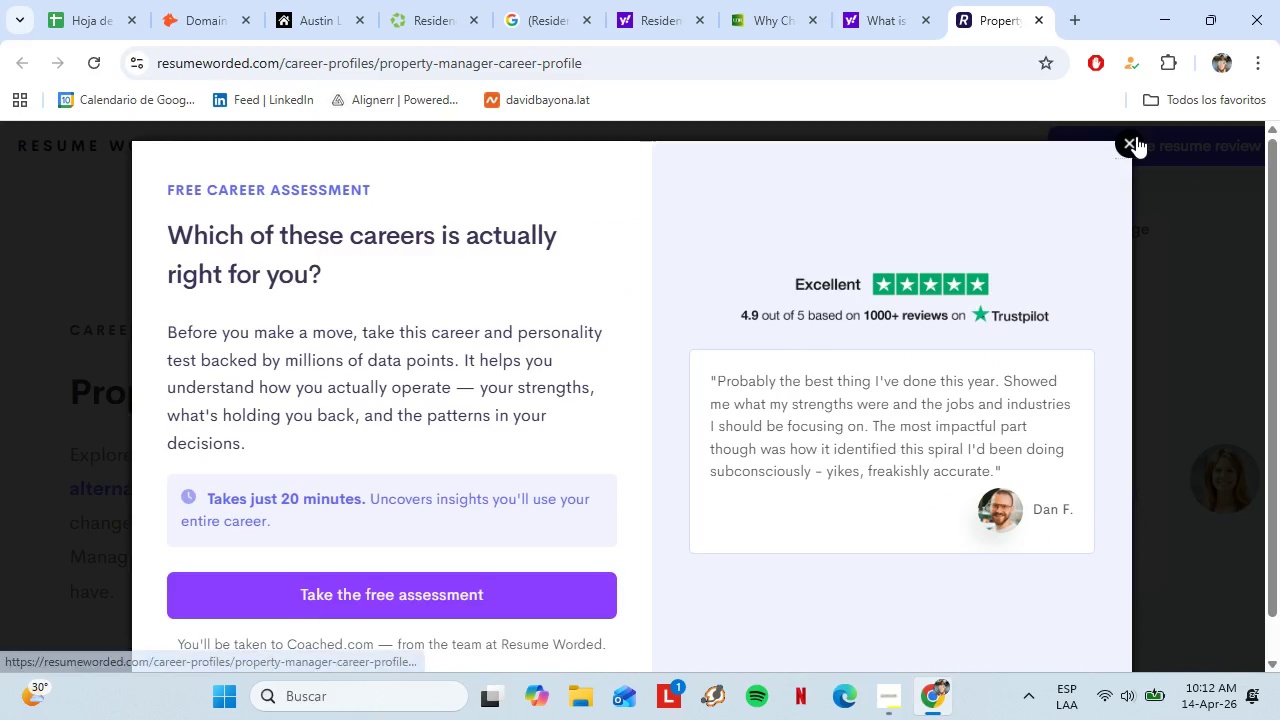 
left_click([1136, 136])
 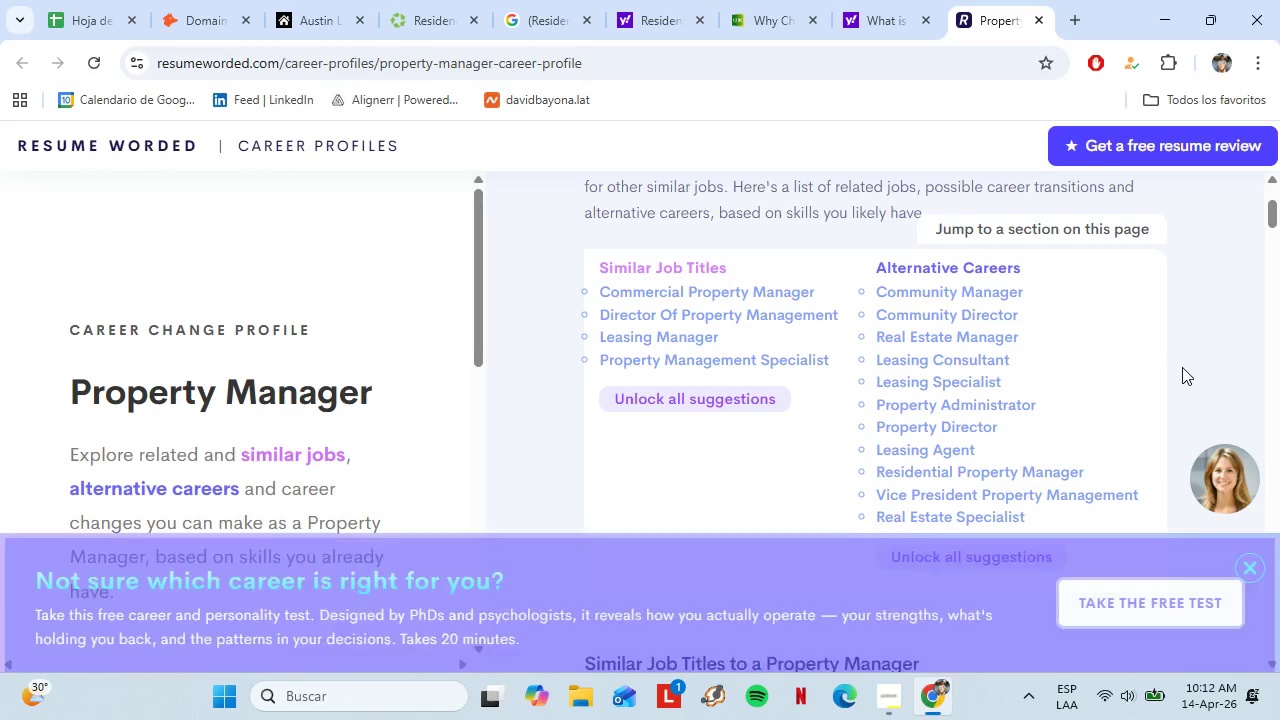 
scroll: coordinate [1182, 367], scroll_direction: down, amount: 1.0
 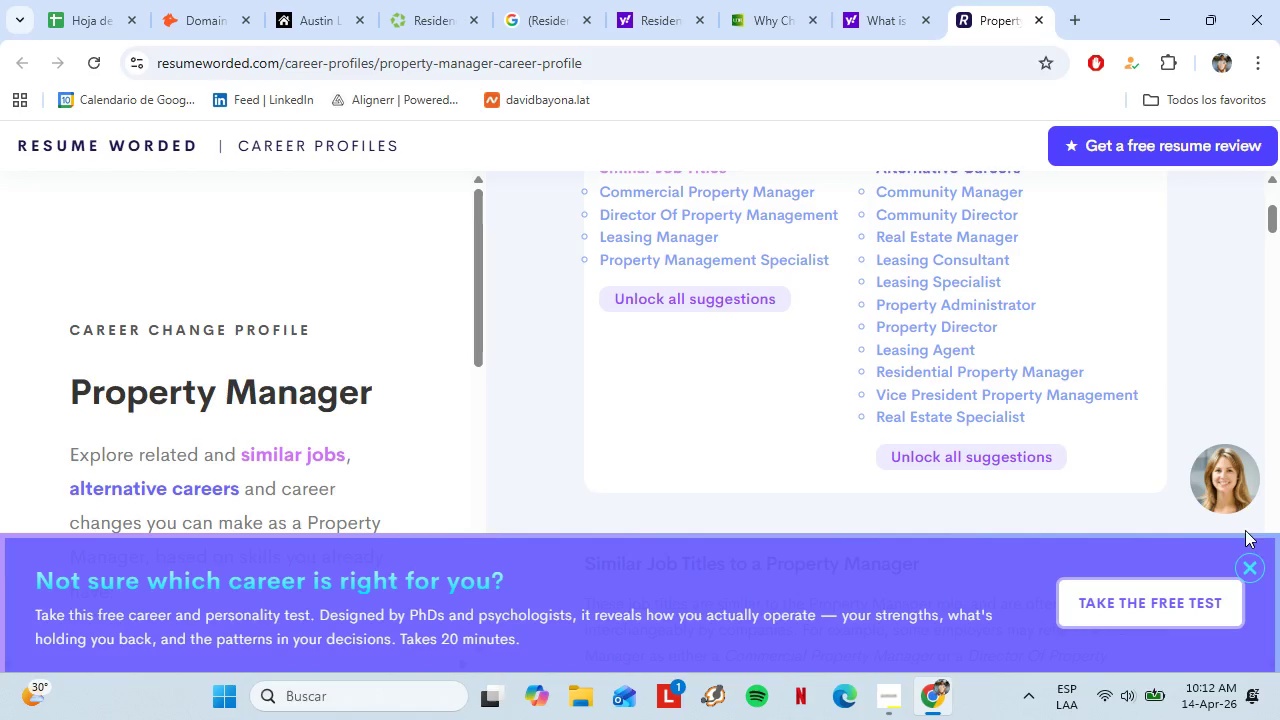 
left_click([1246, 563])
 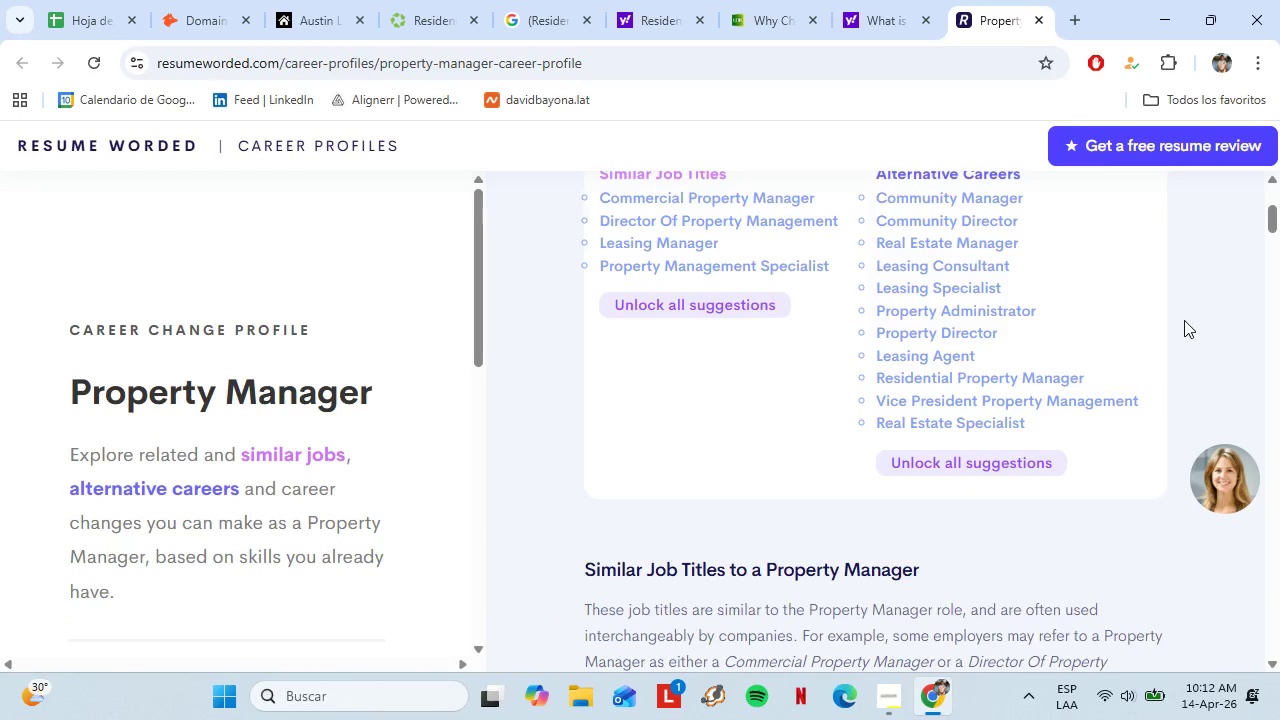 
scroll: coordinate [1184, 320], scroll_direction: up, amount: 1.0
 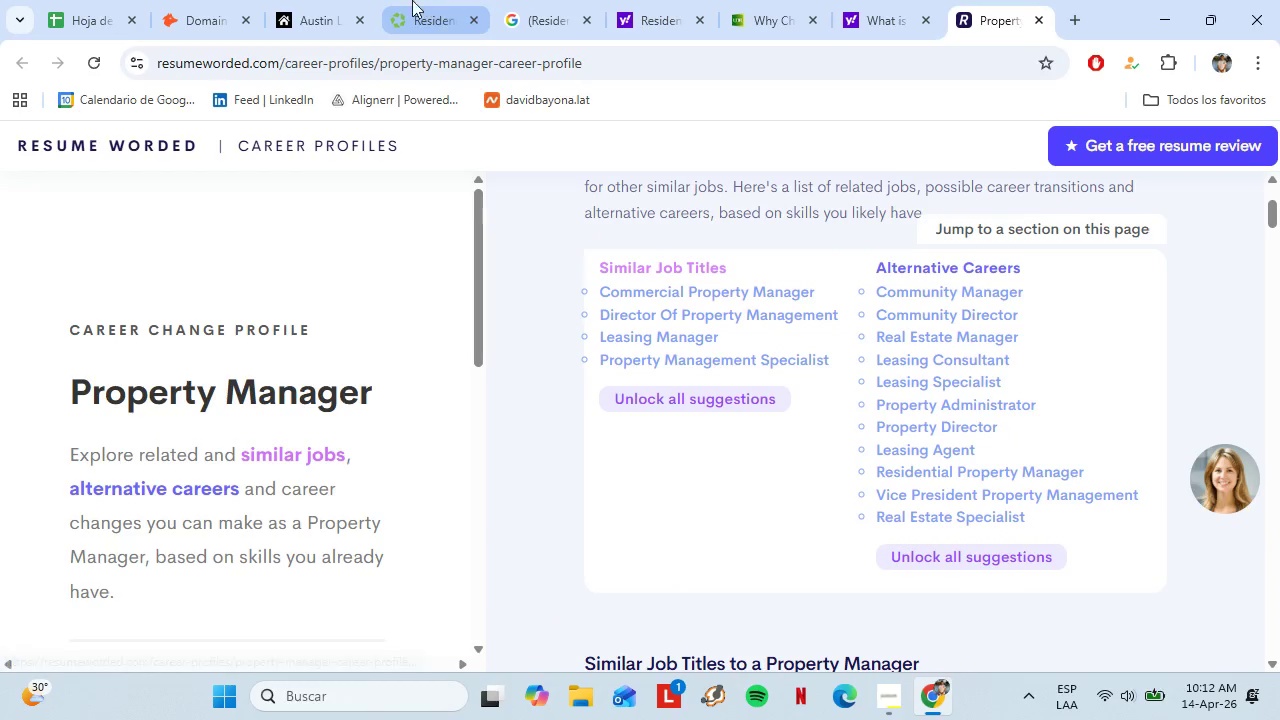 
wait(8.89)
 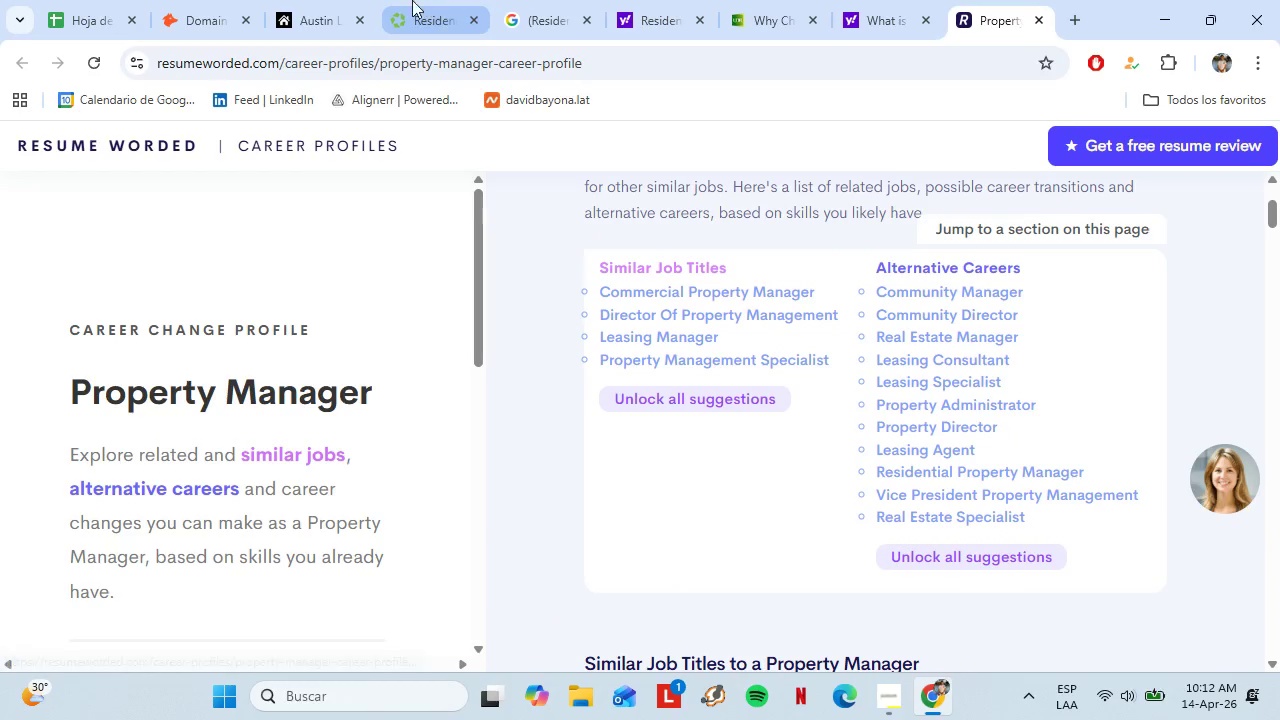 
left_click([206, 0])
 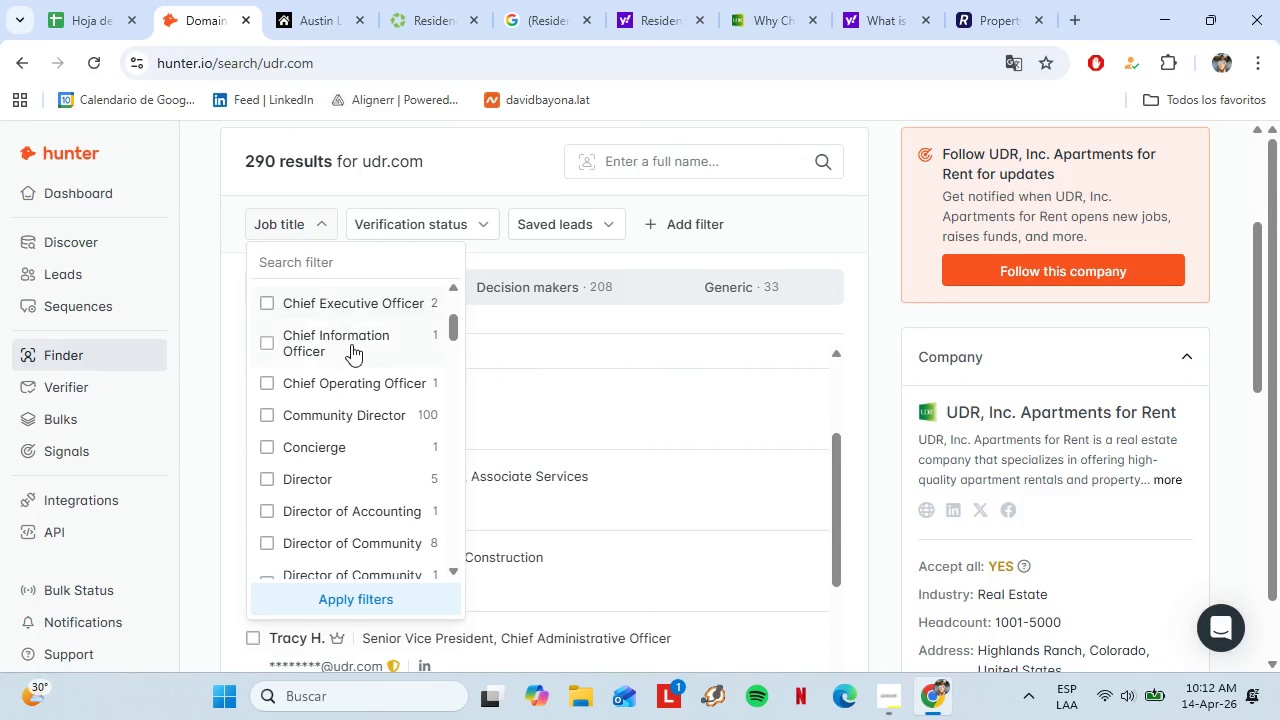 
scroll: coordinate [351, 344], scroll_direction: down, amount: 1.0
 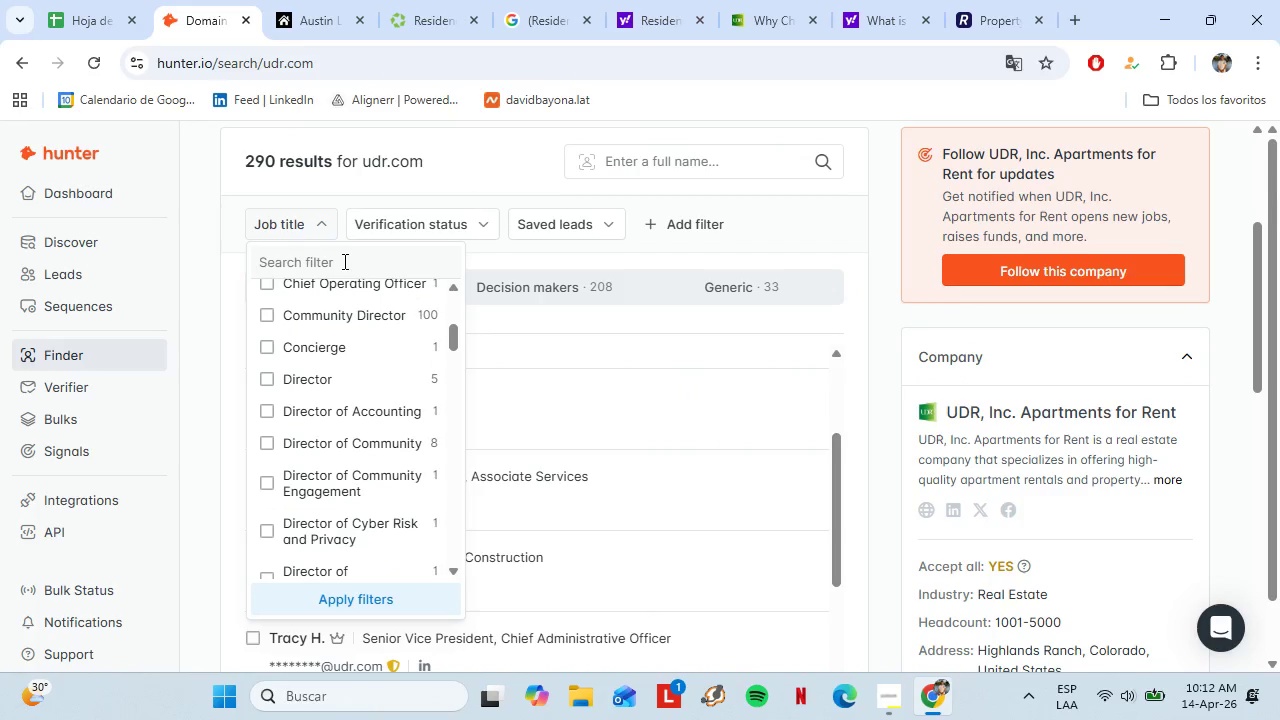 
left_click([343, 261])
 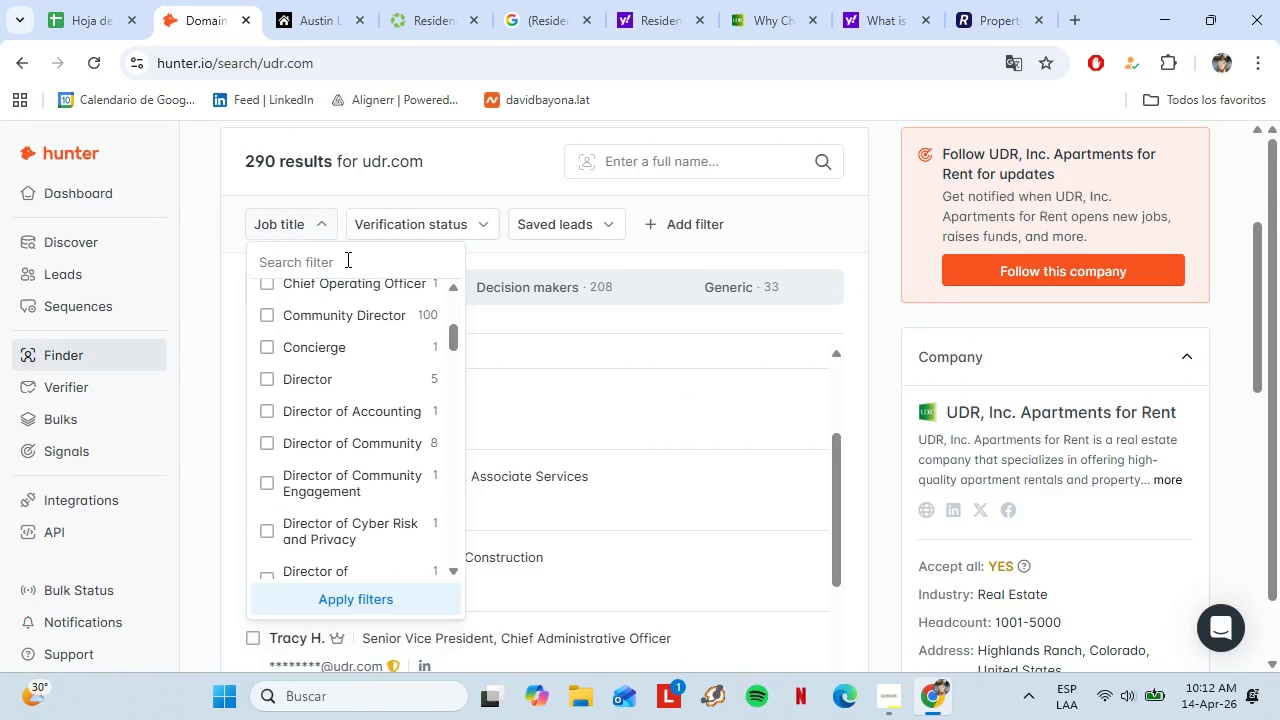 
type(prop)
 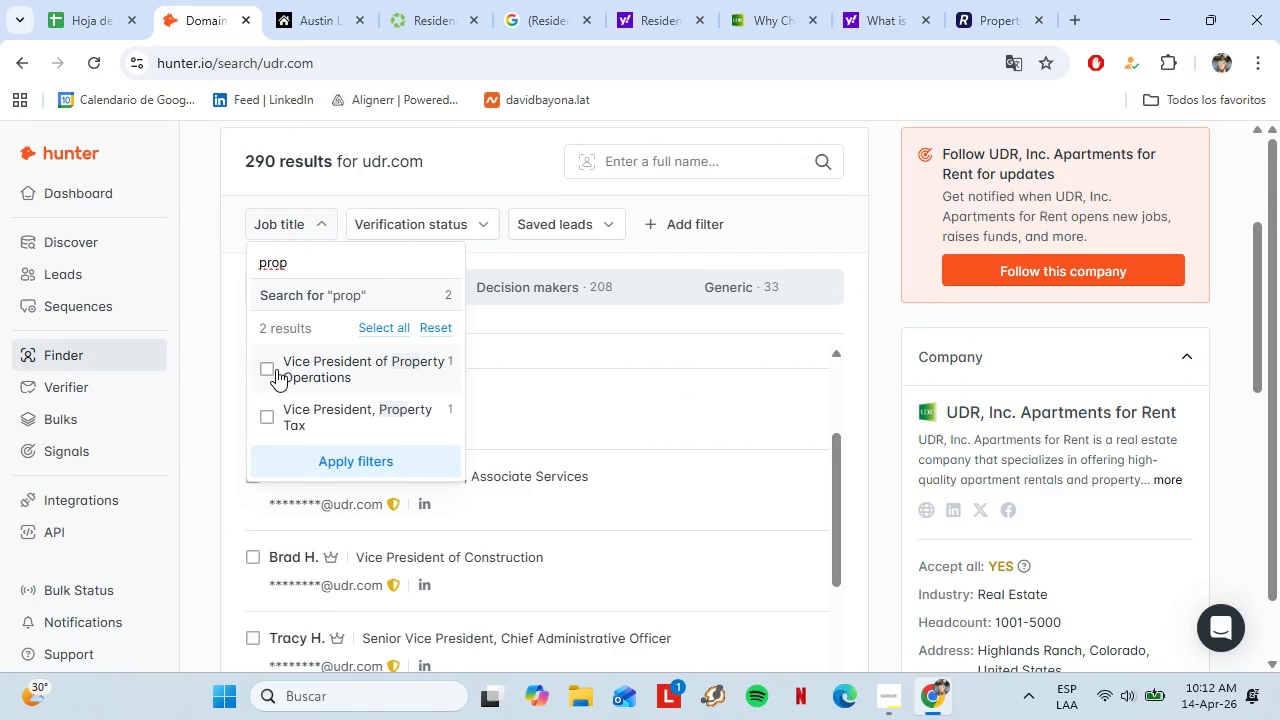 
wait(6.08)
 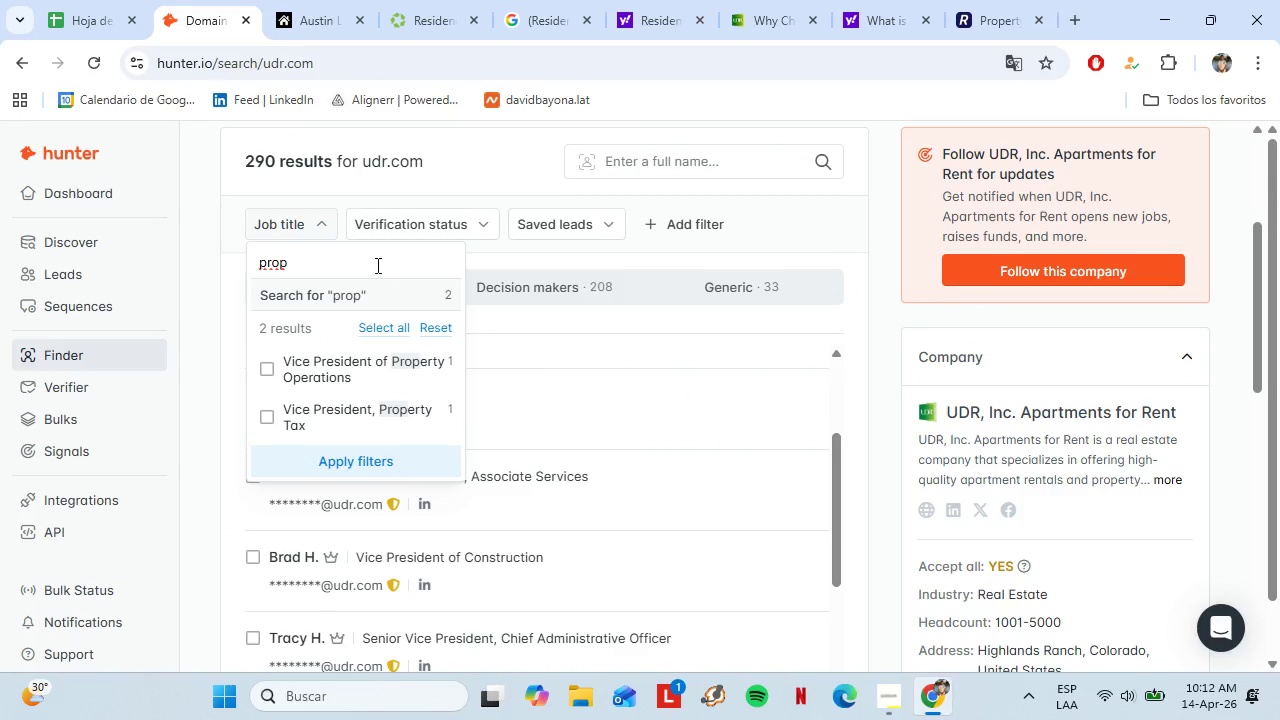 
left_click([290, 362])
 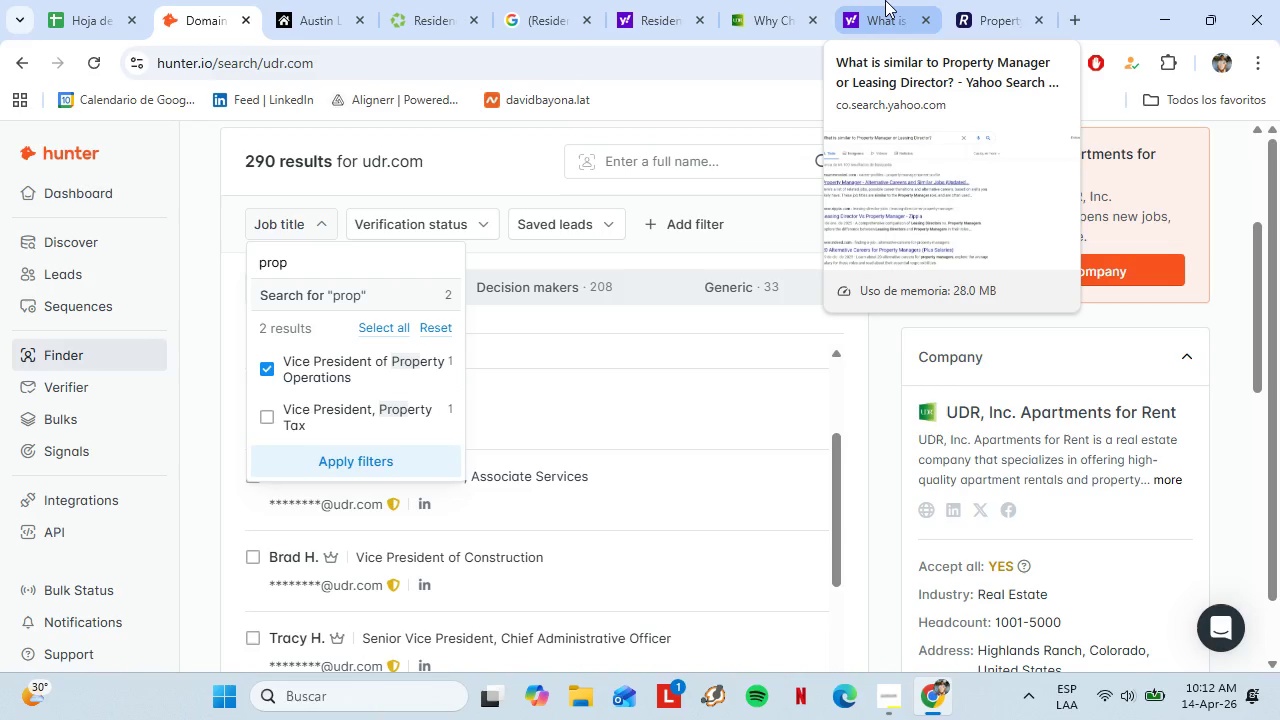 
left_click([987, 0])
 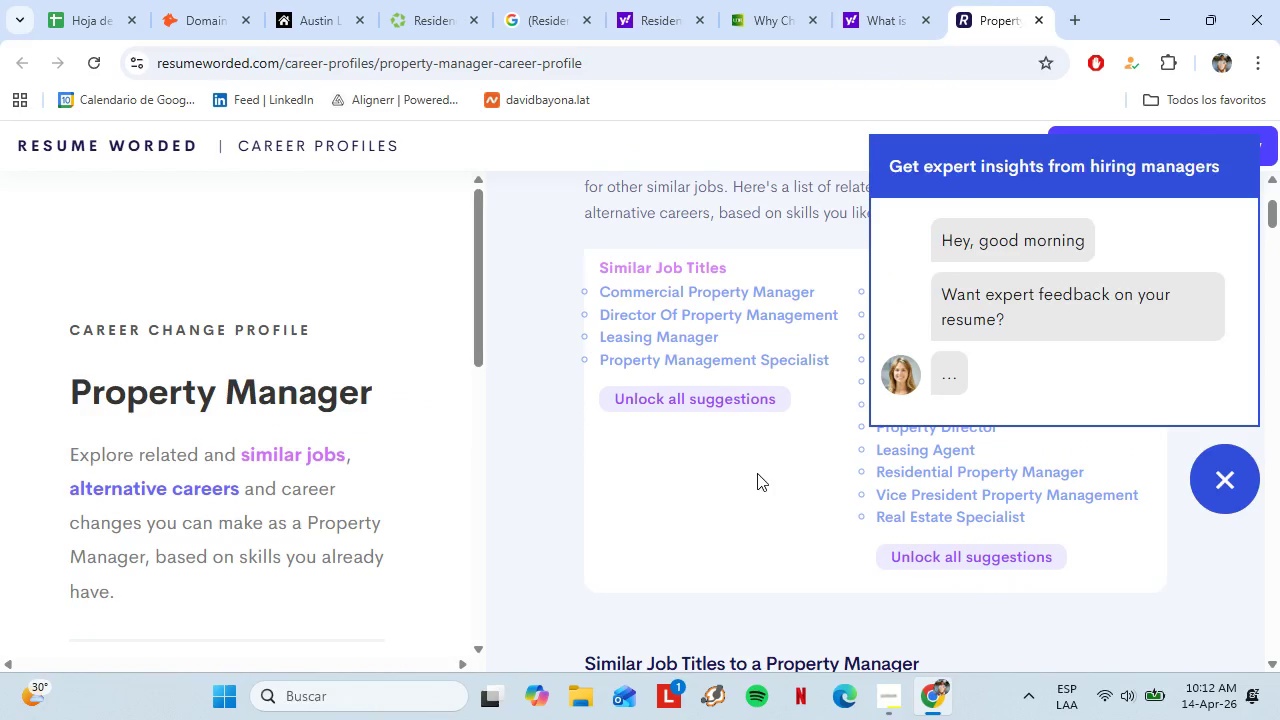 
left_click([757, 473])
 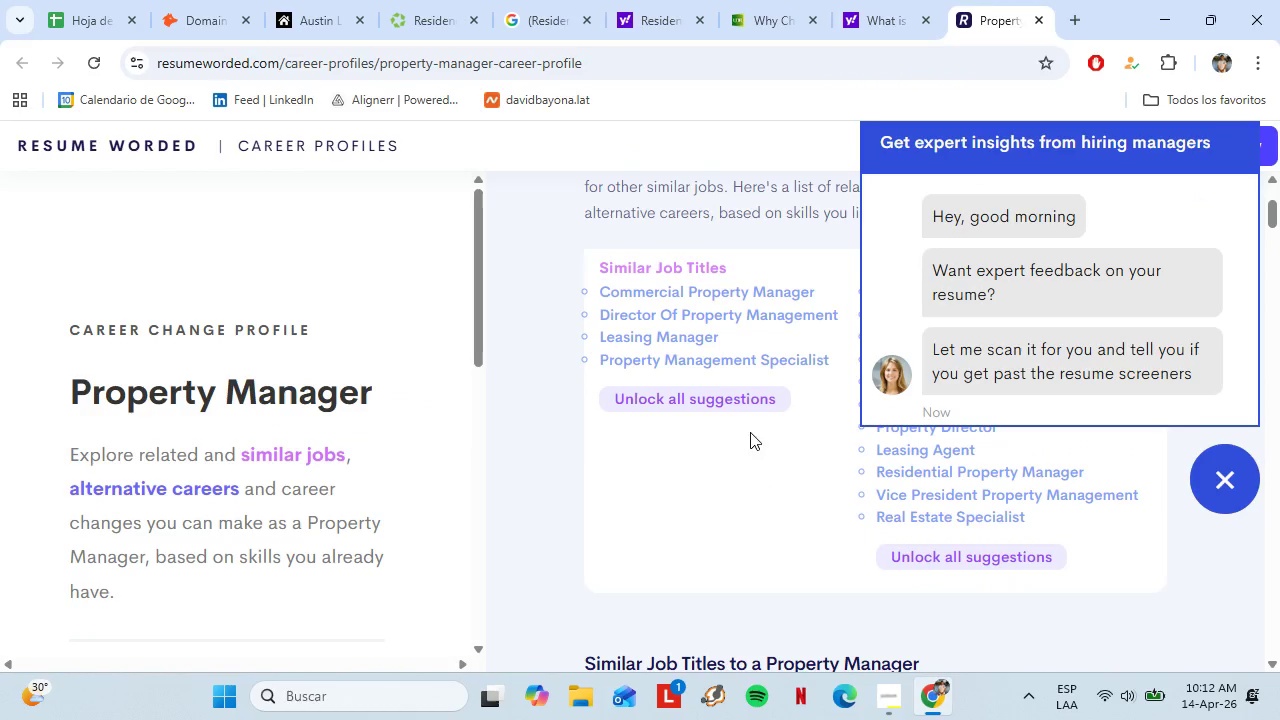 
scroll: coordinate [806, 480], scroll_direction: down, amount: 2.0
 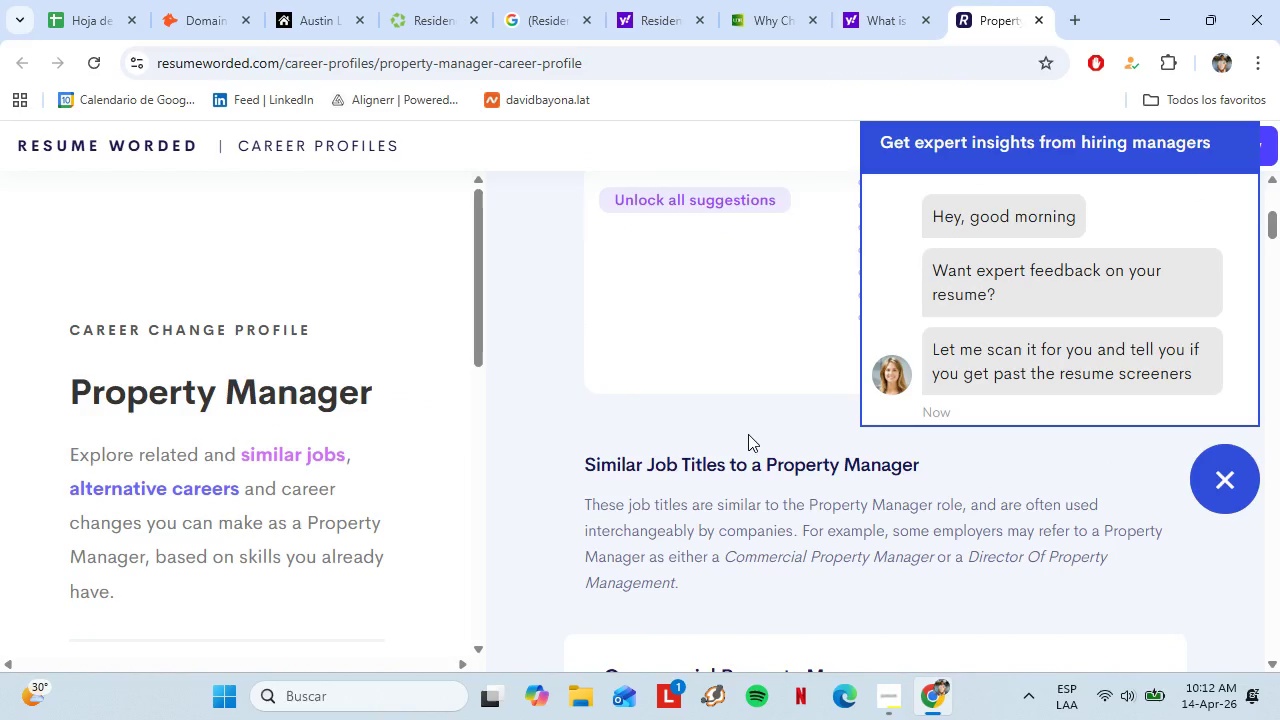 
scroll: coordinate [816, 486], scroll_direction: up, amount: 4.0
 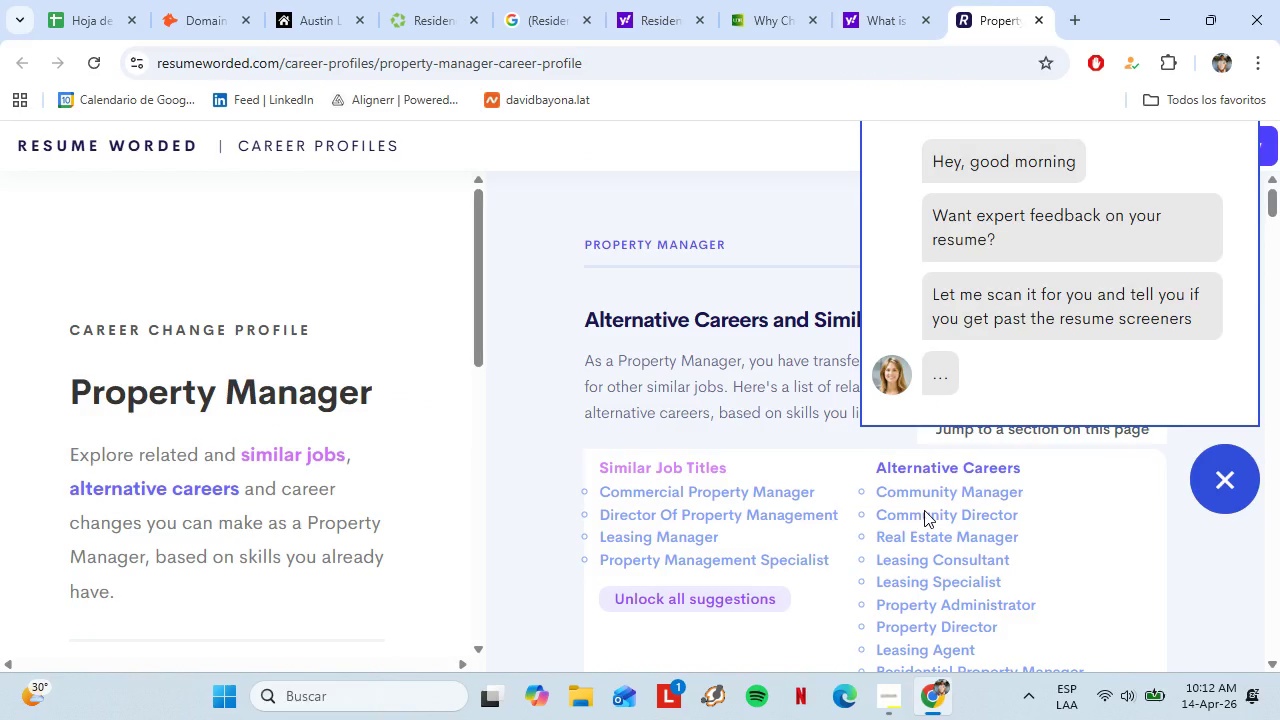 
scroll: coordinate [924, 510], scroll_direction: down, amount: 2.0
 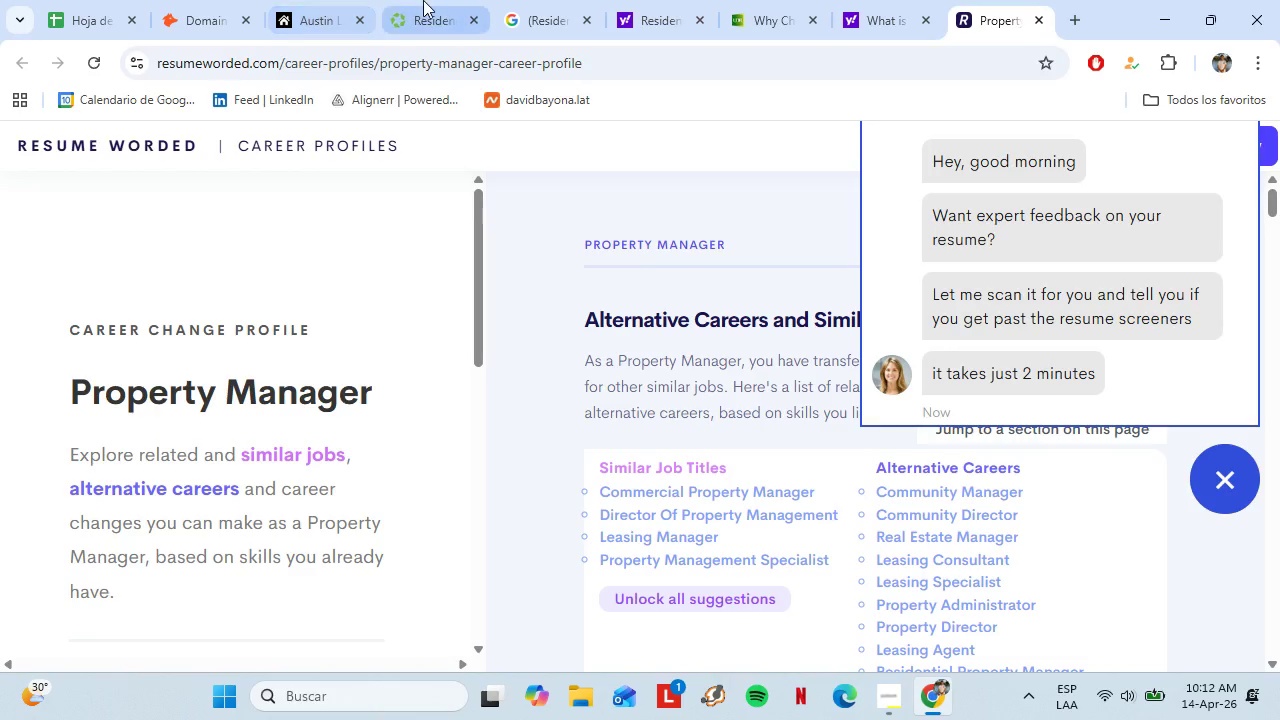 
left_click([423, 0])
 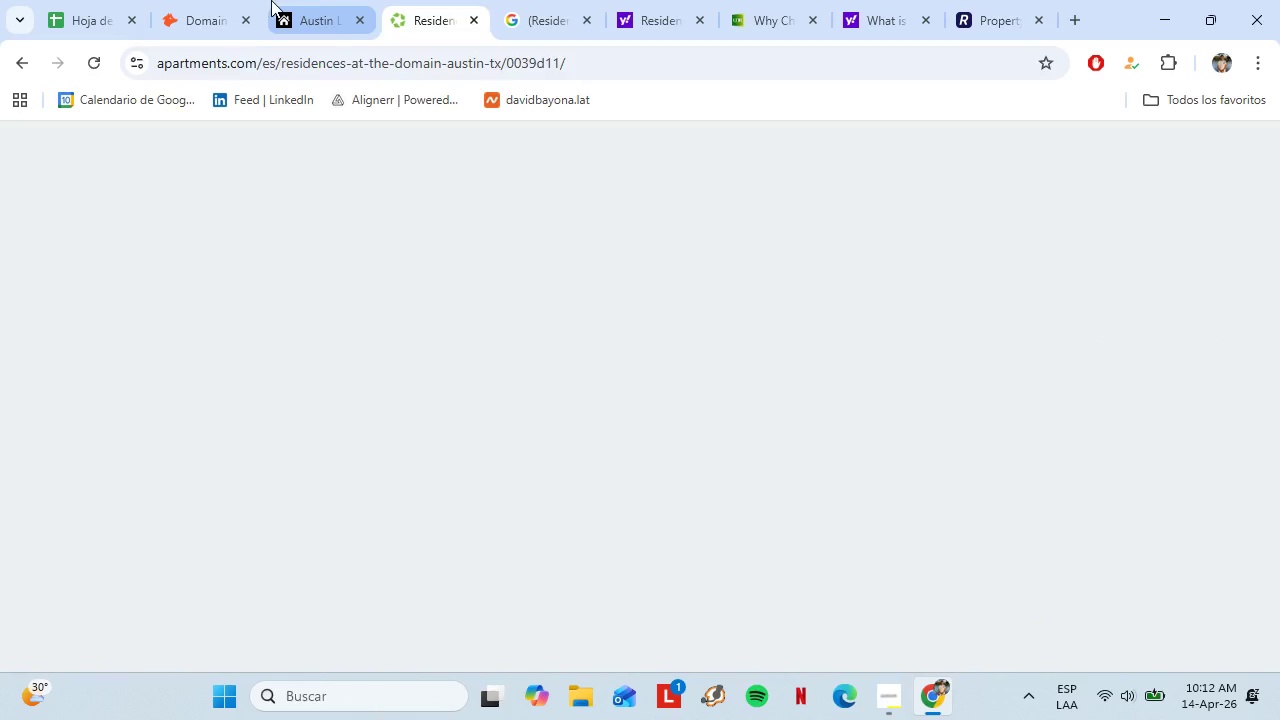 
left_click([207, 0])
 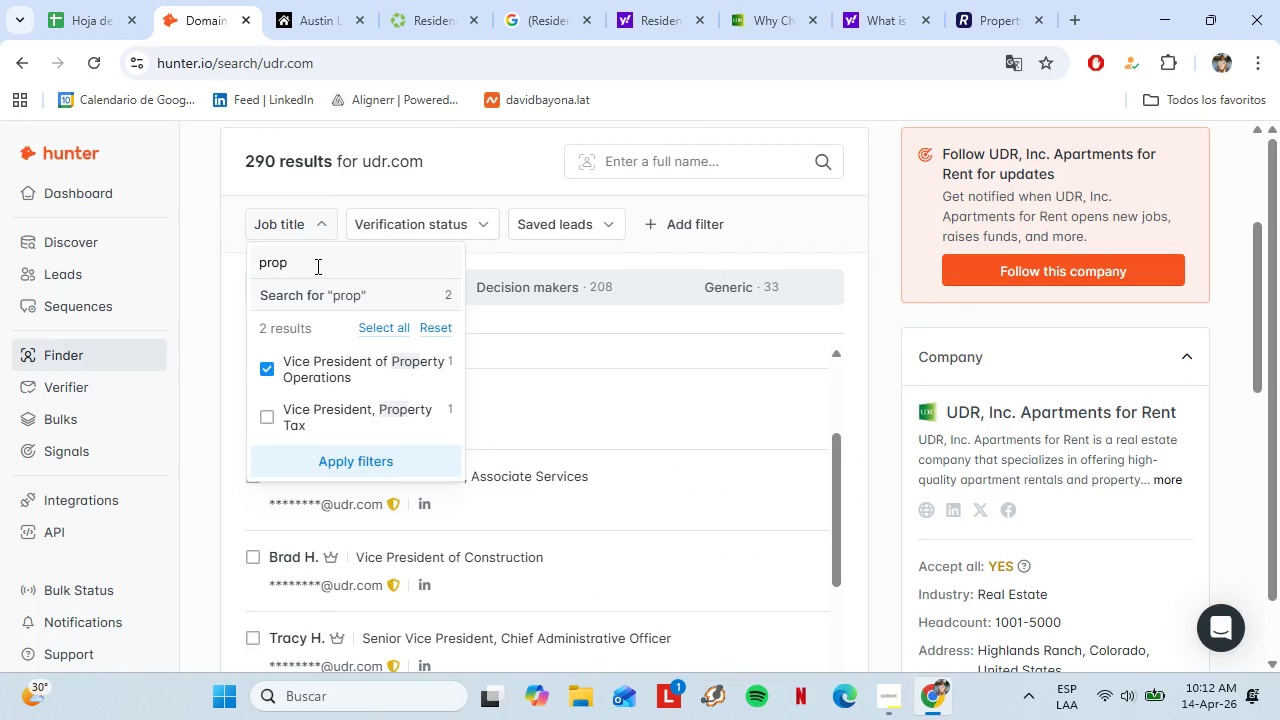 
left_click_drag(start_coordinate=[312, 264], to_coordinate=[249, 253])
 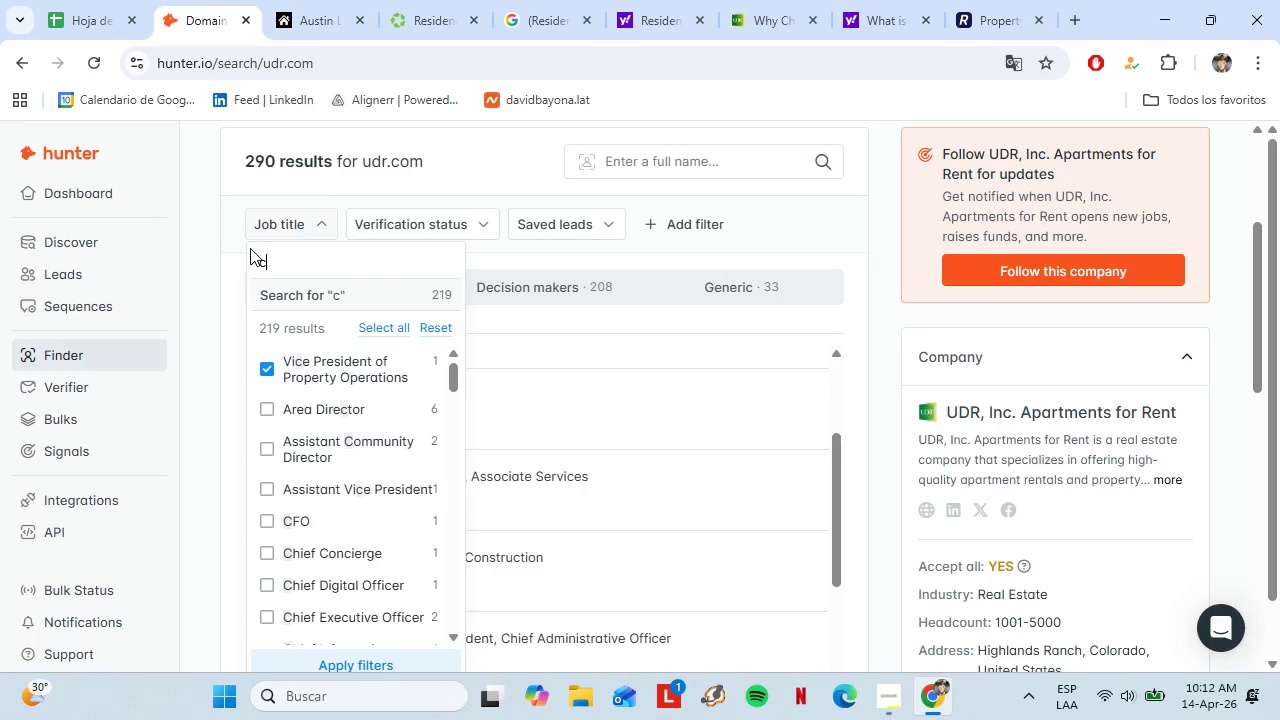 
type(com)
 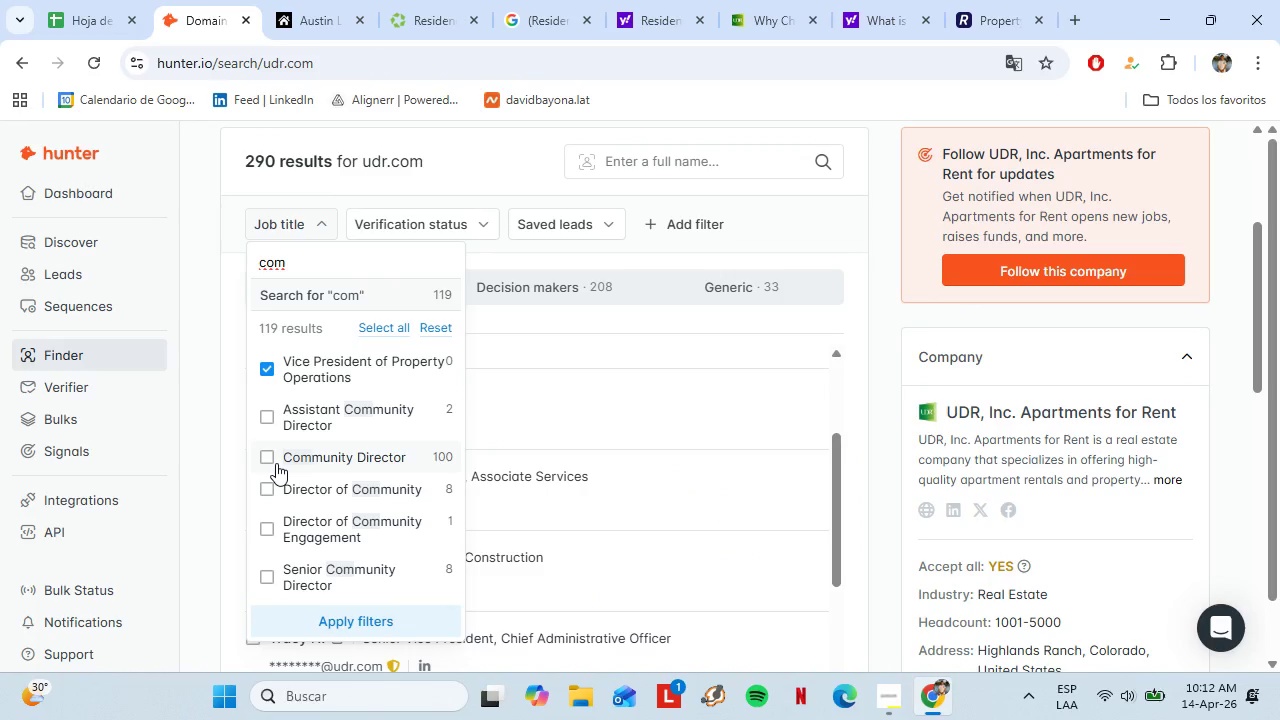 
wait(8.86)
 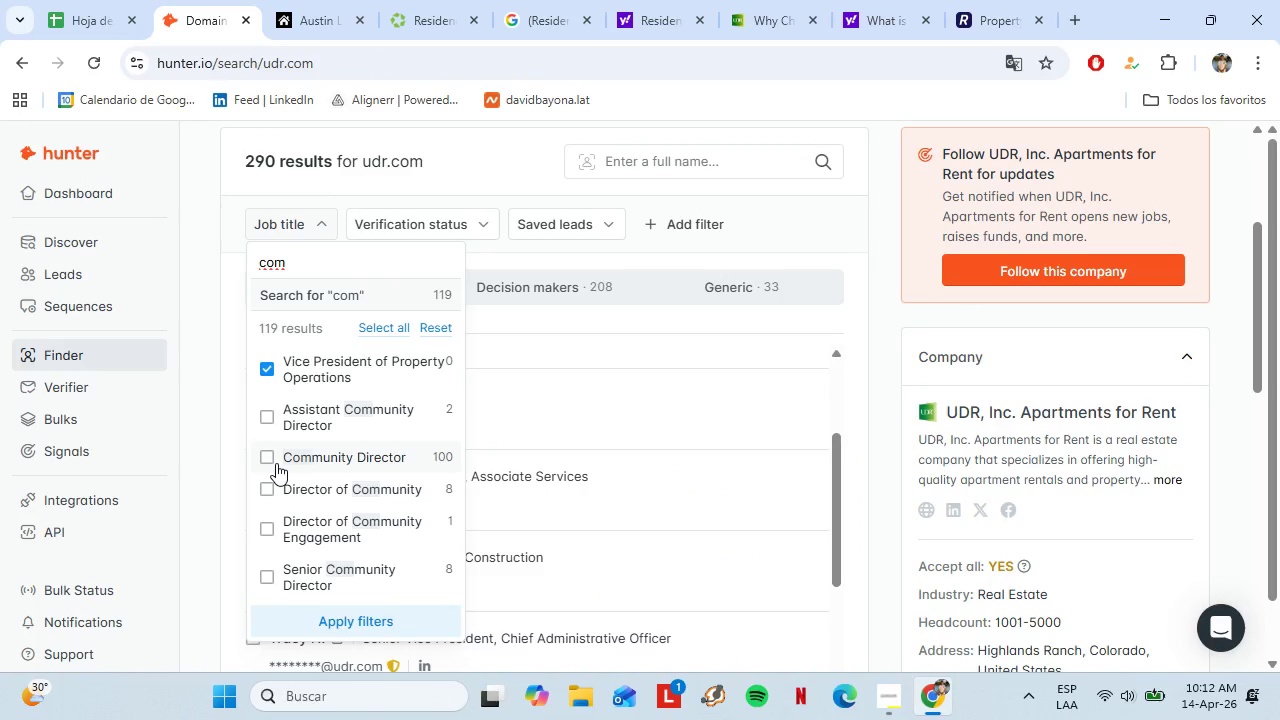 
left_click([297, 483])
 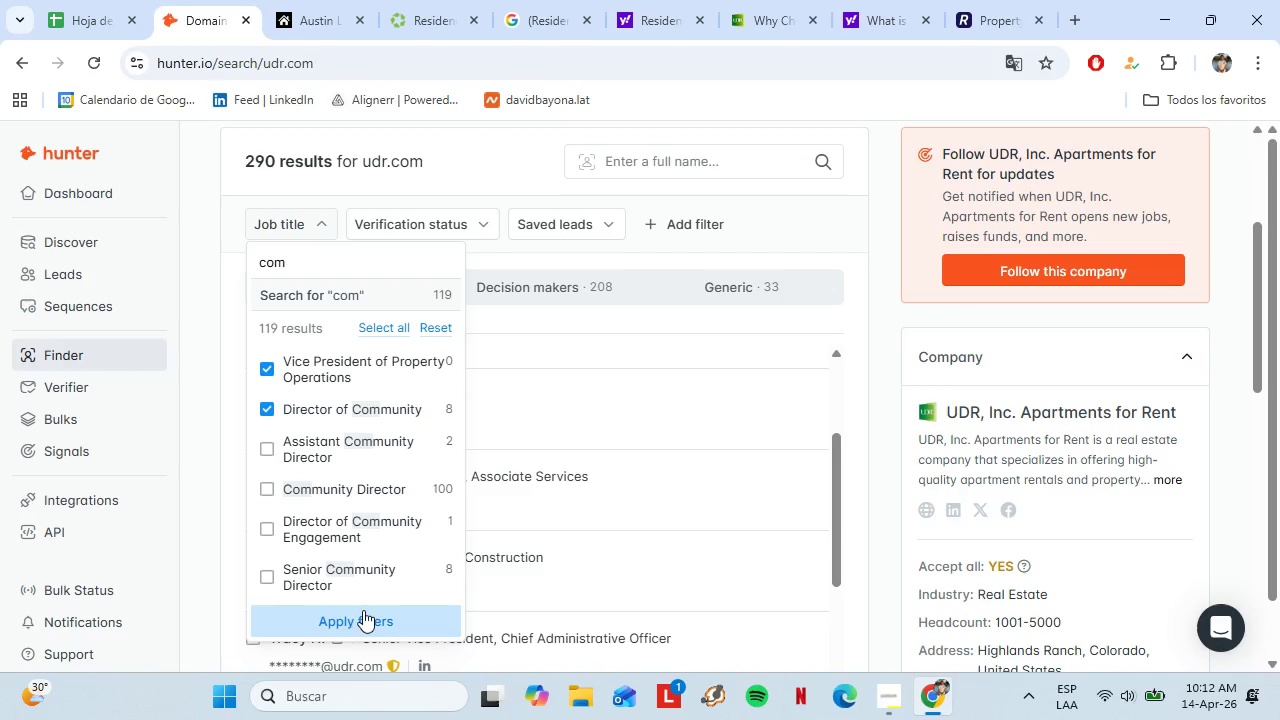 
left_click([363, 610])
 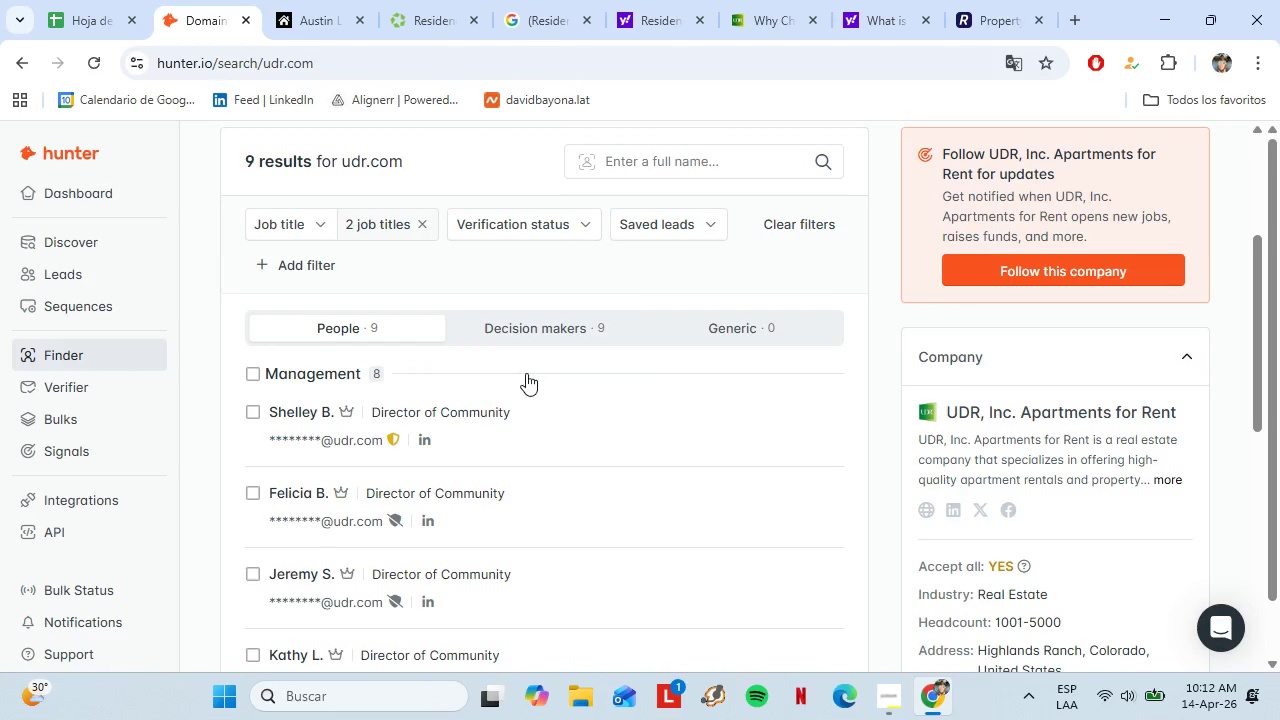 
scroll: coordinate [523, 329], scroll_direction: down, amount: 2.0
 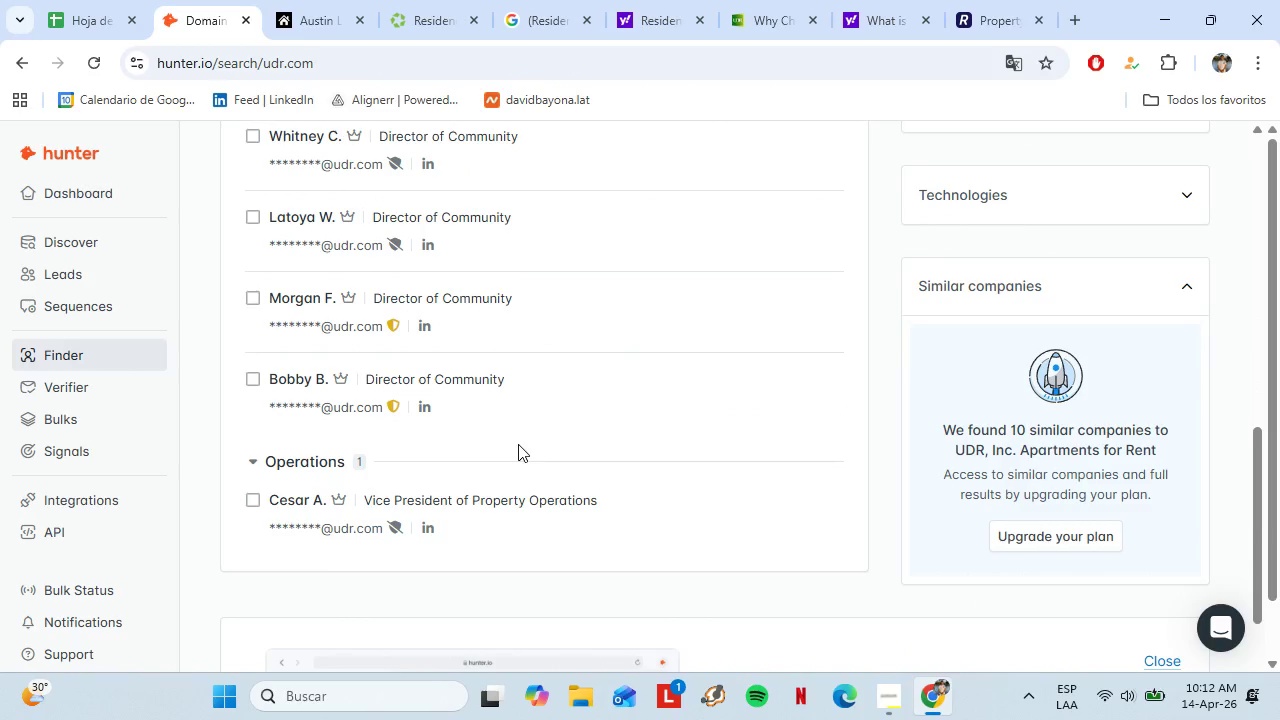 
mouse_move([427, 495])
 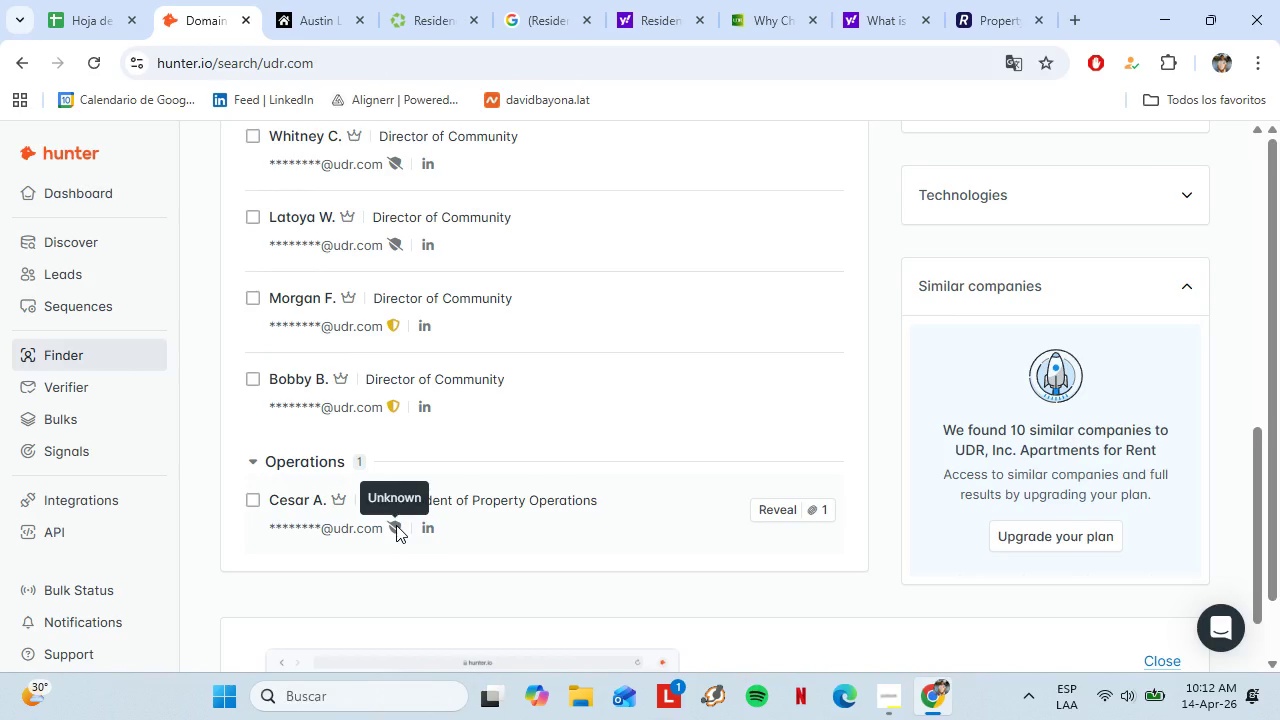 
left_click([396, 525])
 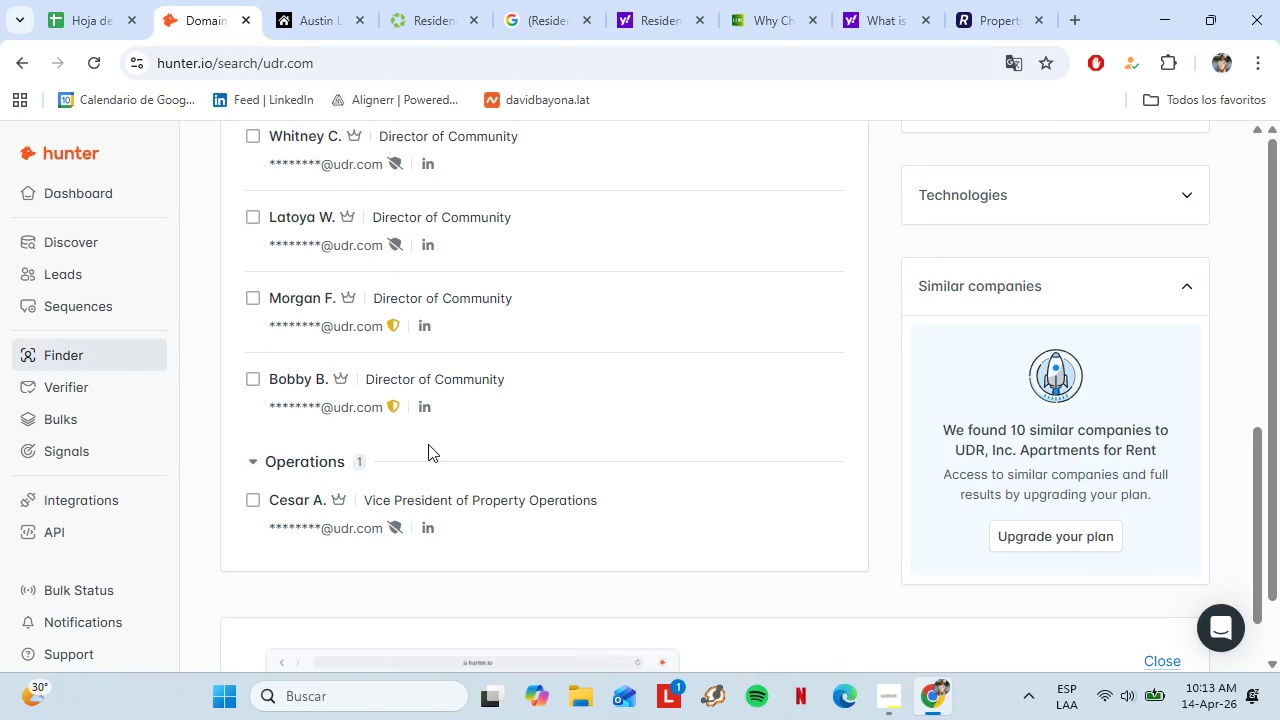 
scroll: coordinate [428, 443], scroll_direction: up, amount: 6.0
 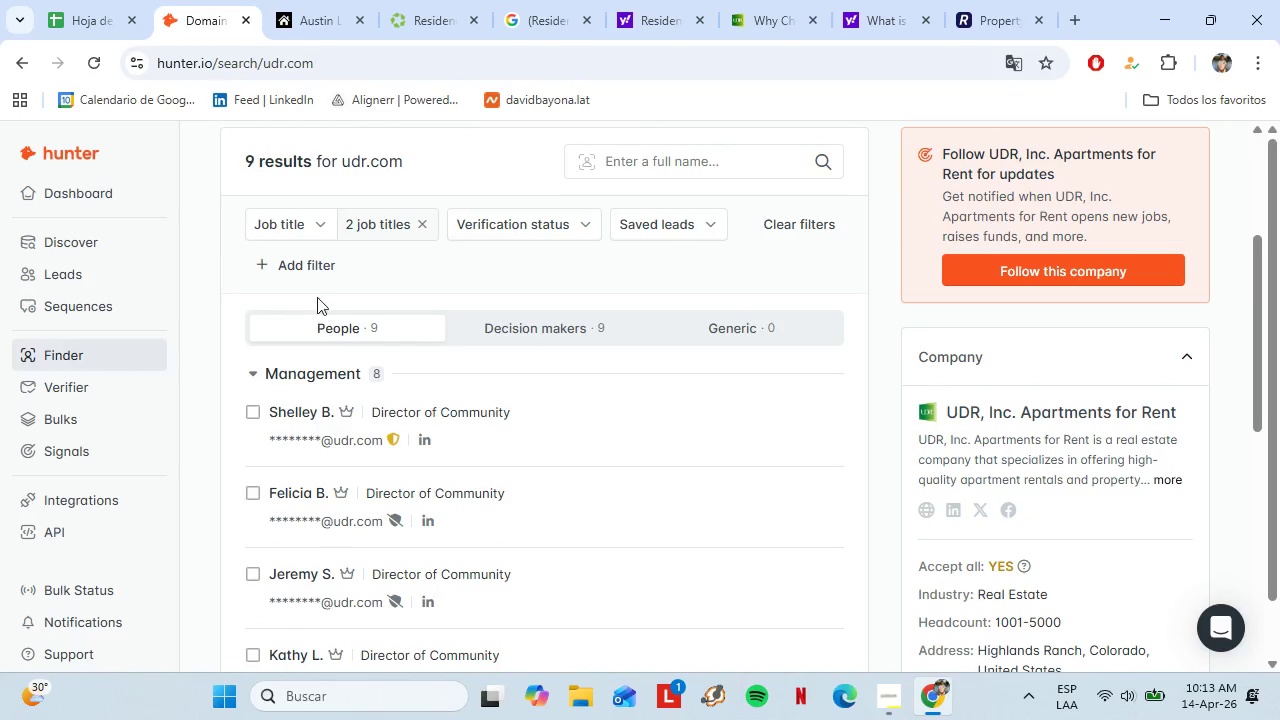 
mouse_move([365, 416])
 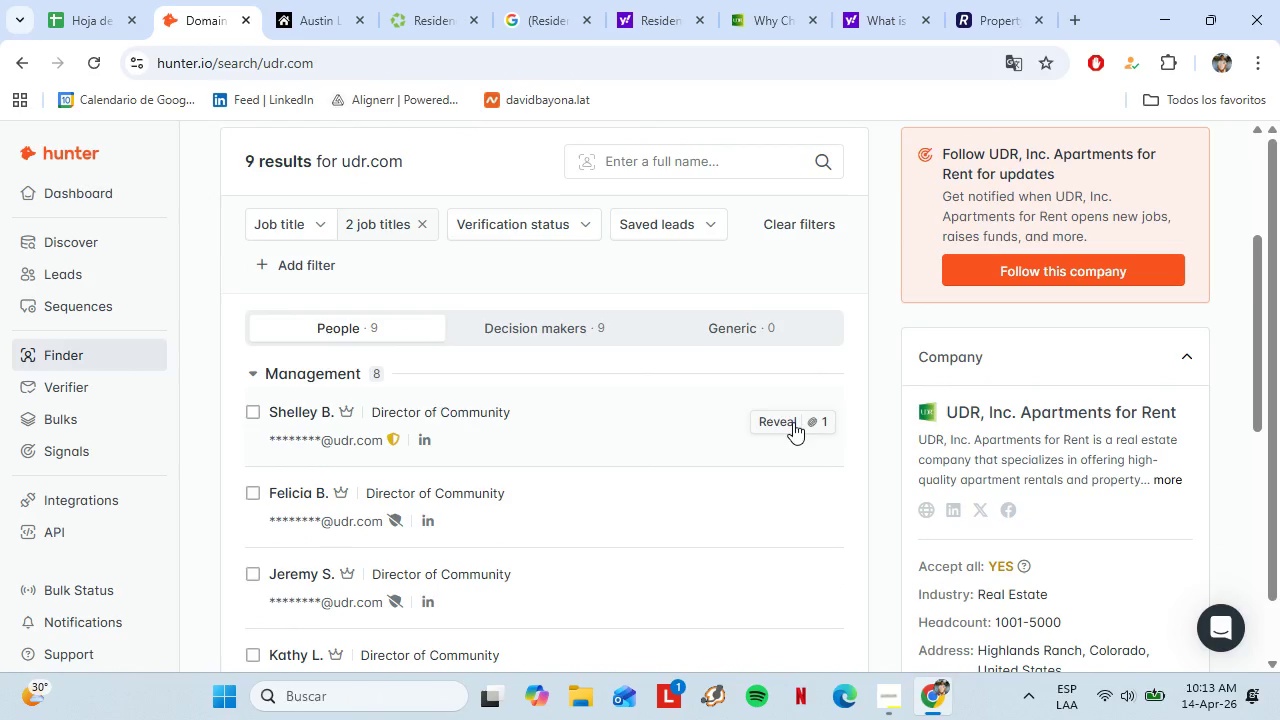 
left_click([792, 422])
 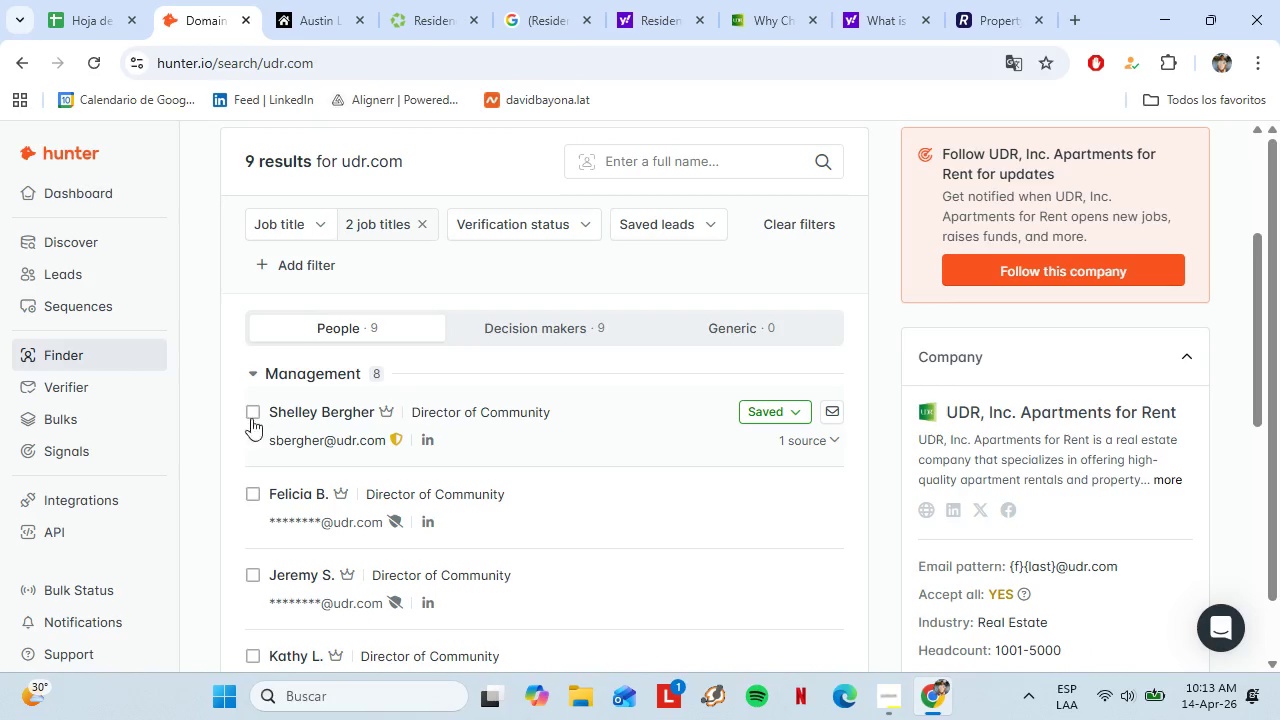 
double_click([278, 413])
 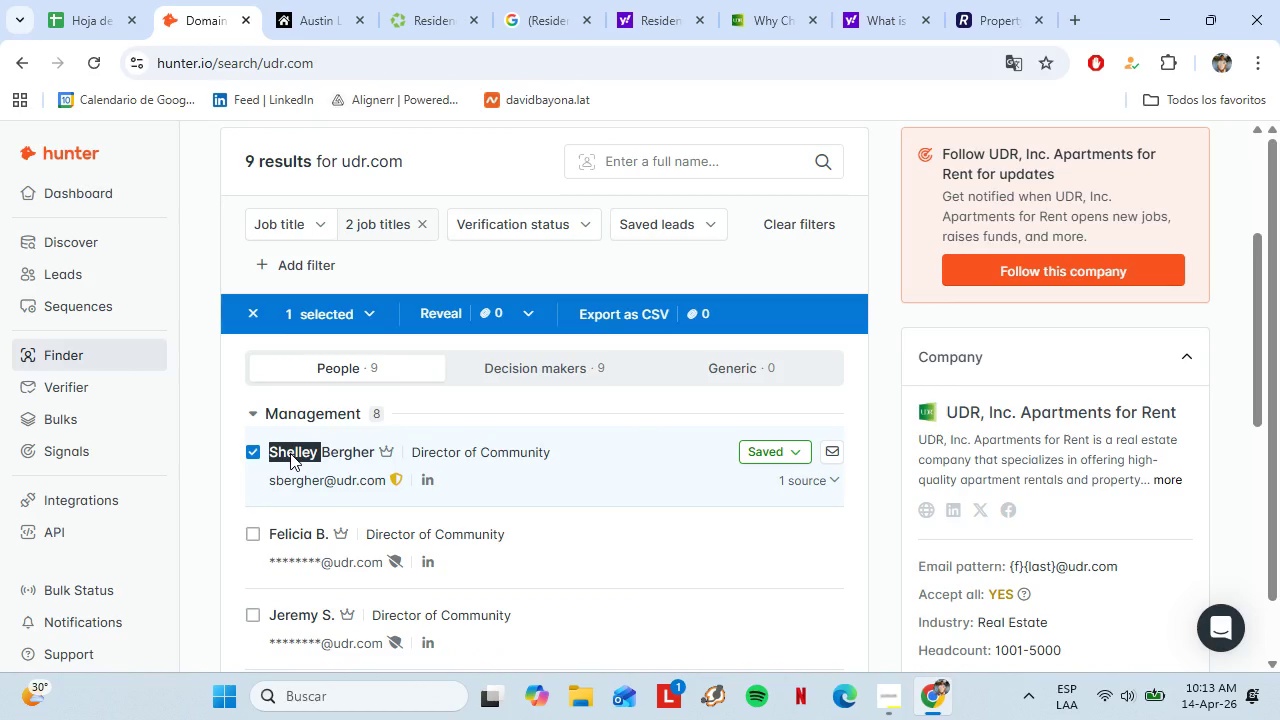 
left_click([290, 453])
 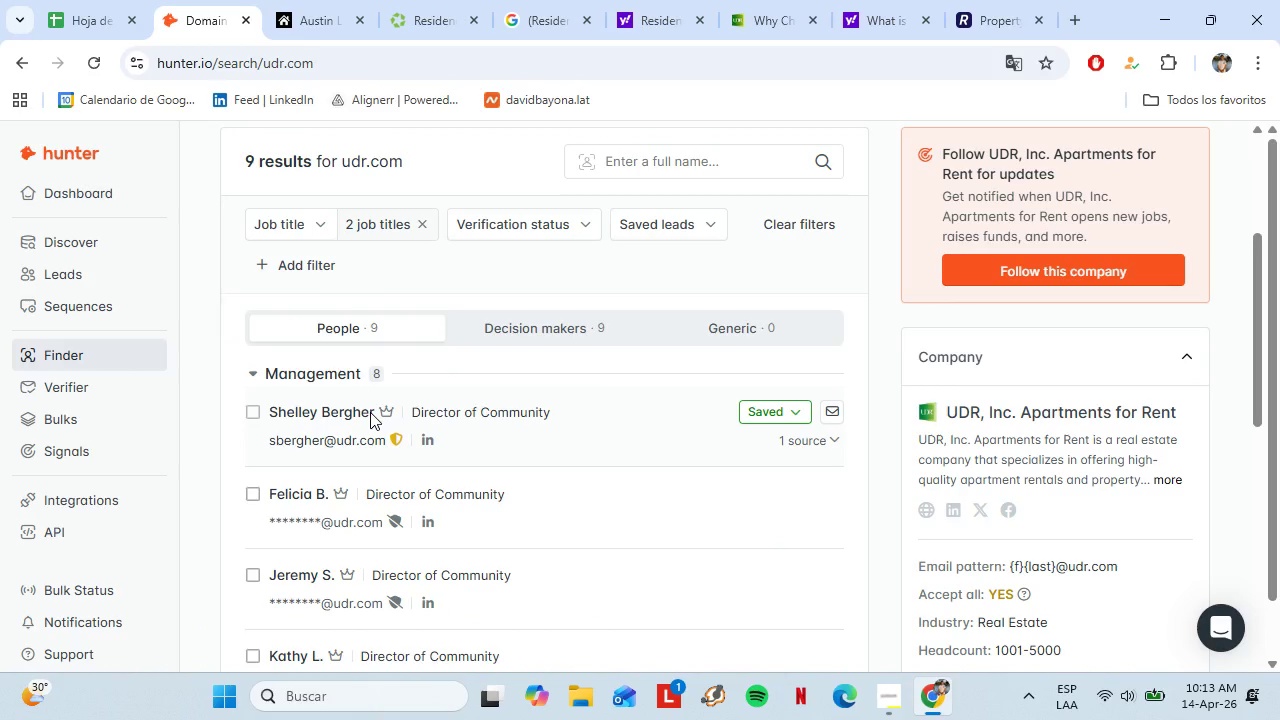 
left_click_drag(start_coordinate=[370, 412], to_coordinate=[270, 416])
 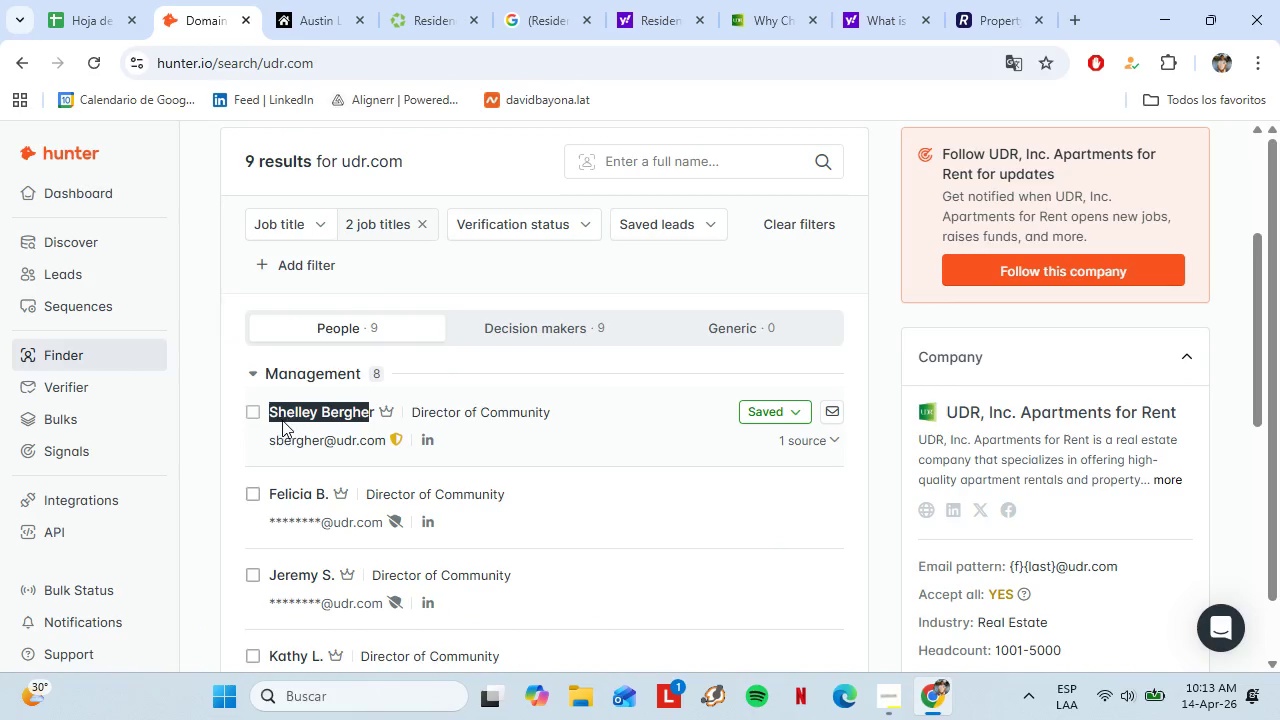 
key(Control+C)
 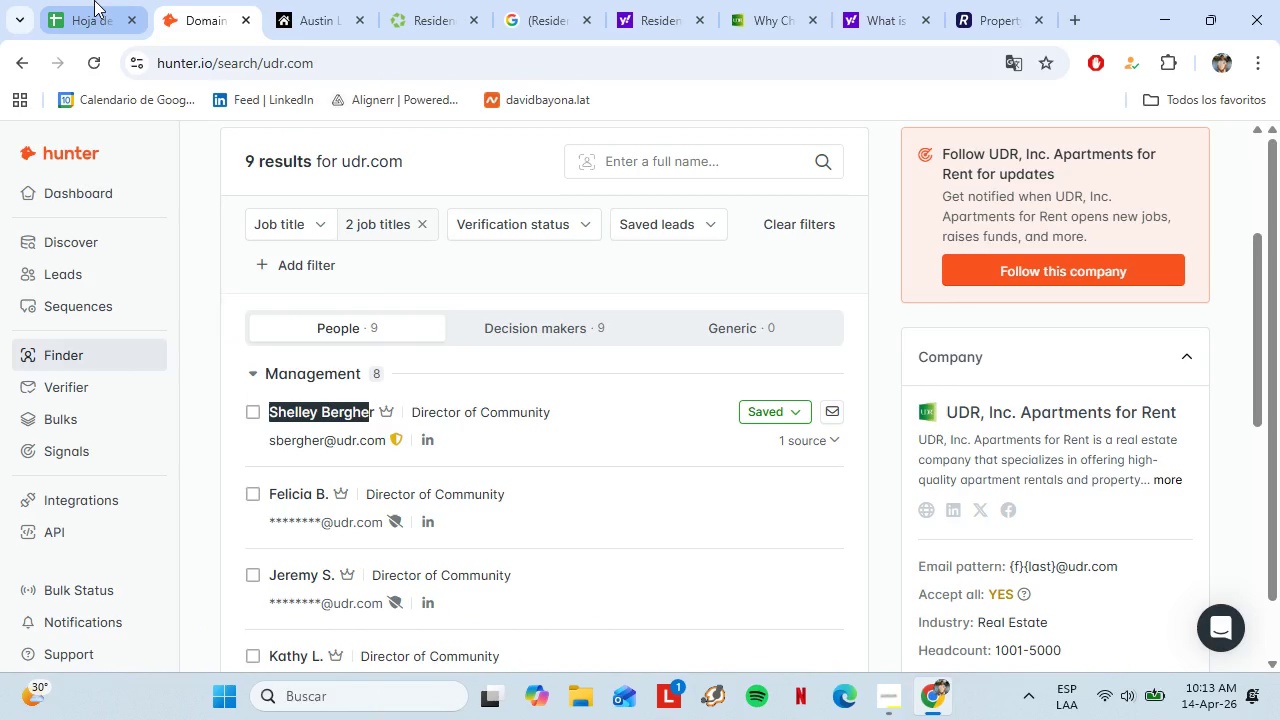 
left_click([94, 0])
 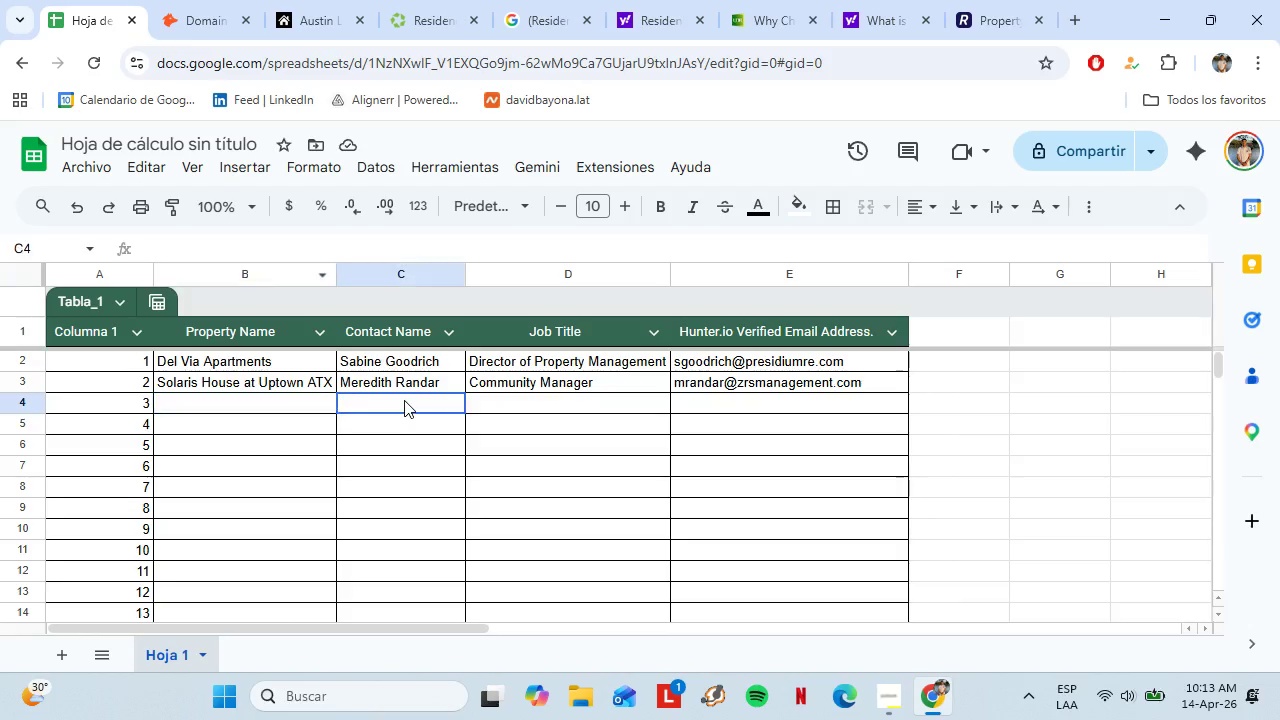 
left_click([404, 400])
 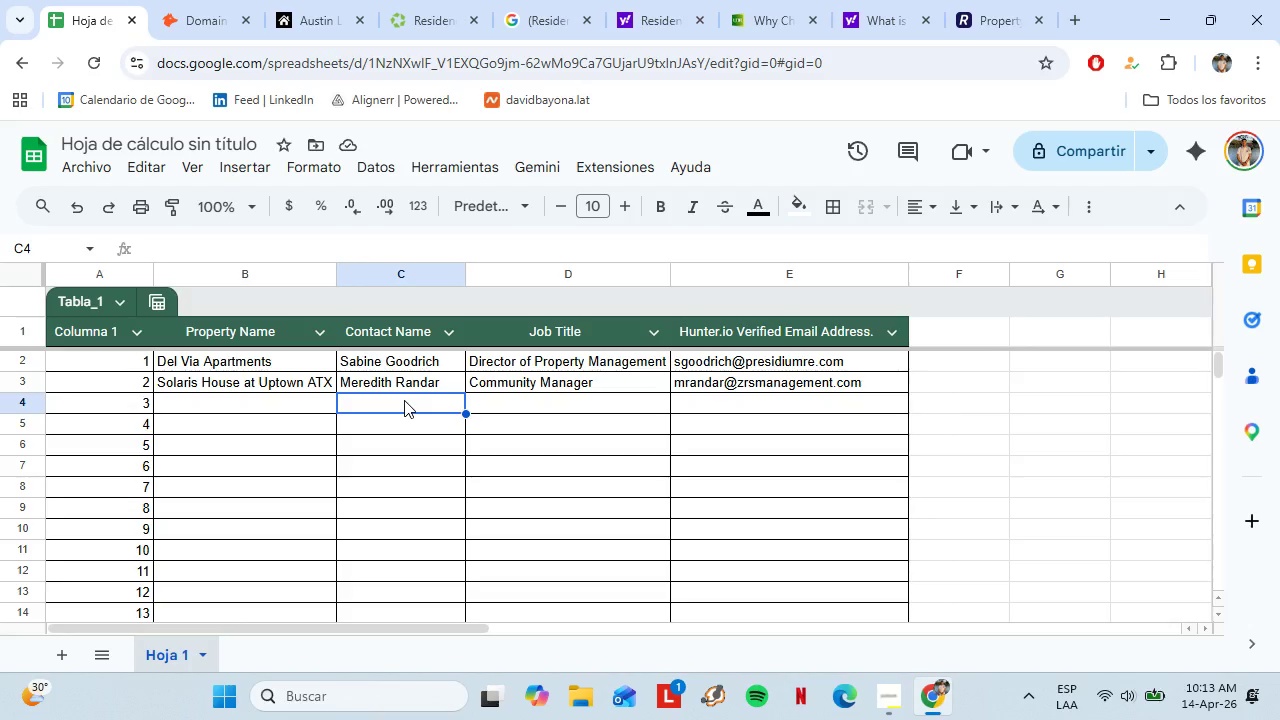 
key(Control+Shift+C)
 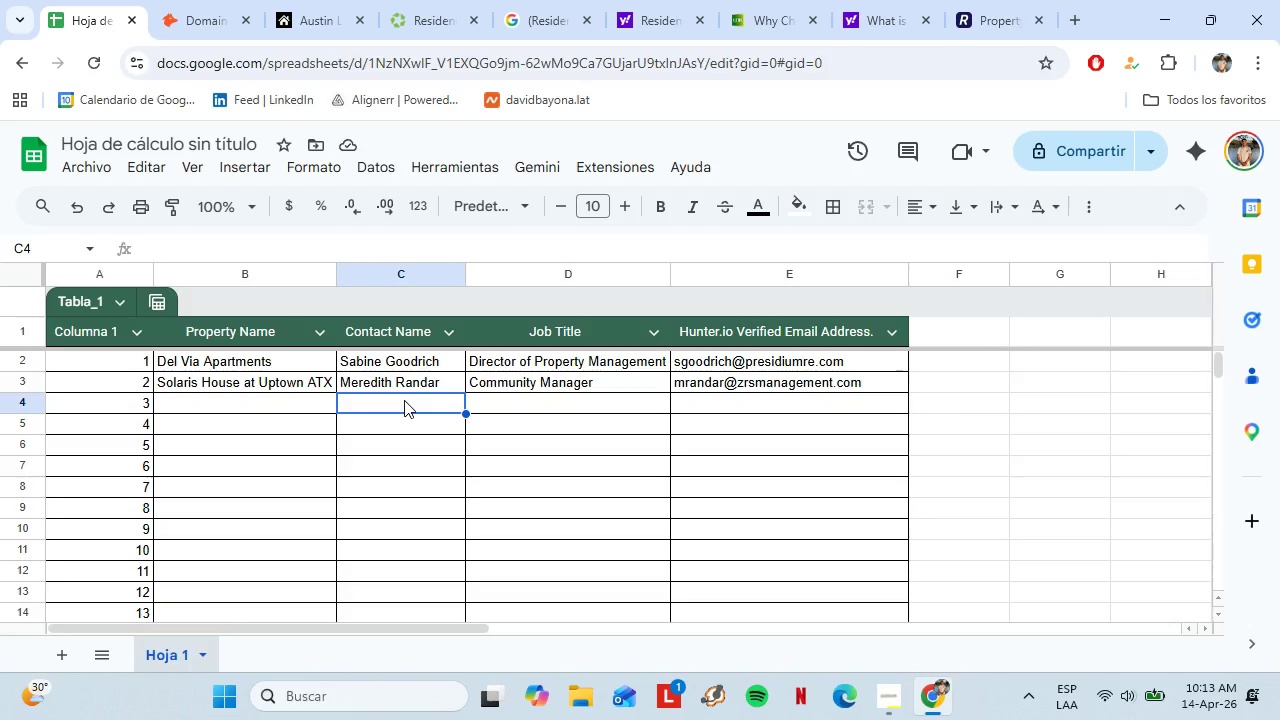 
key(Control+Shift+V)
 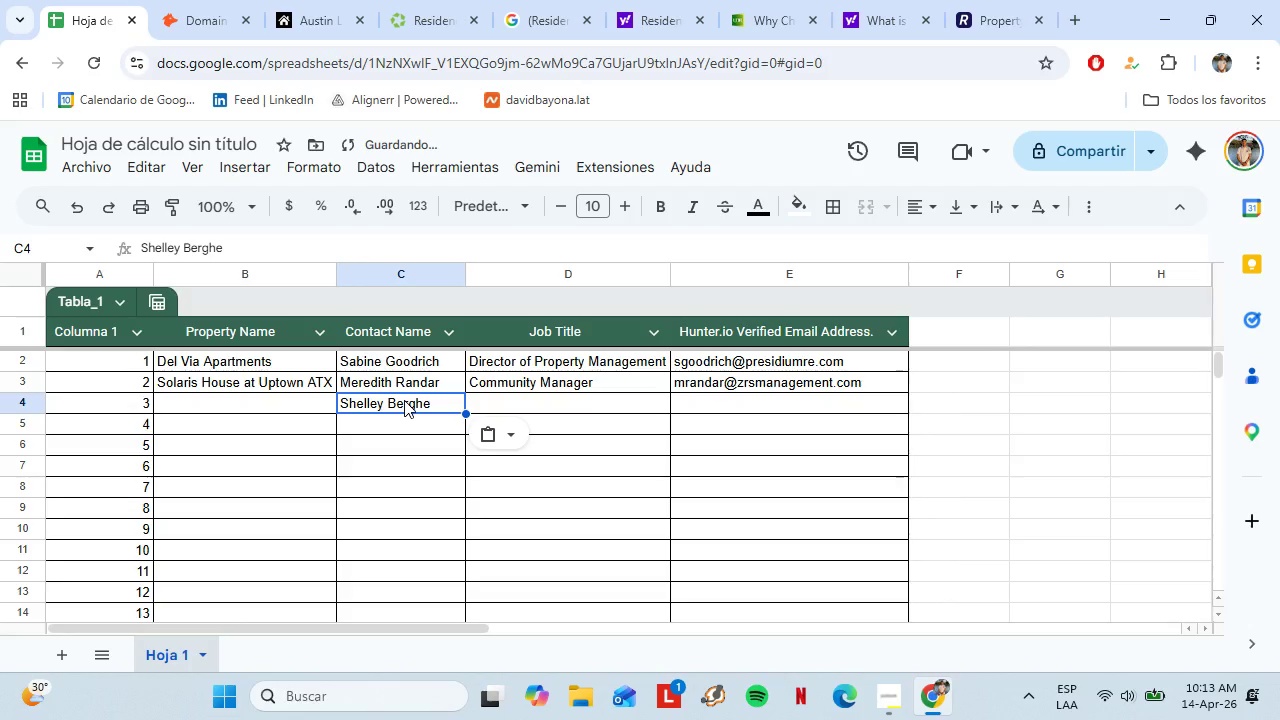 
left_click([232, 255])
 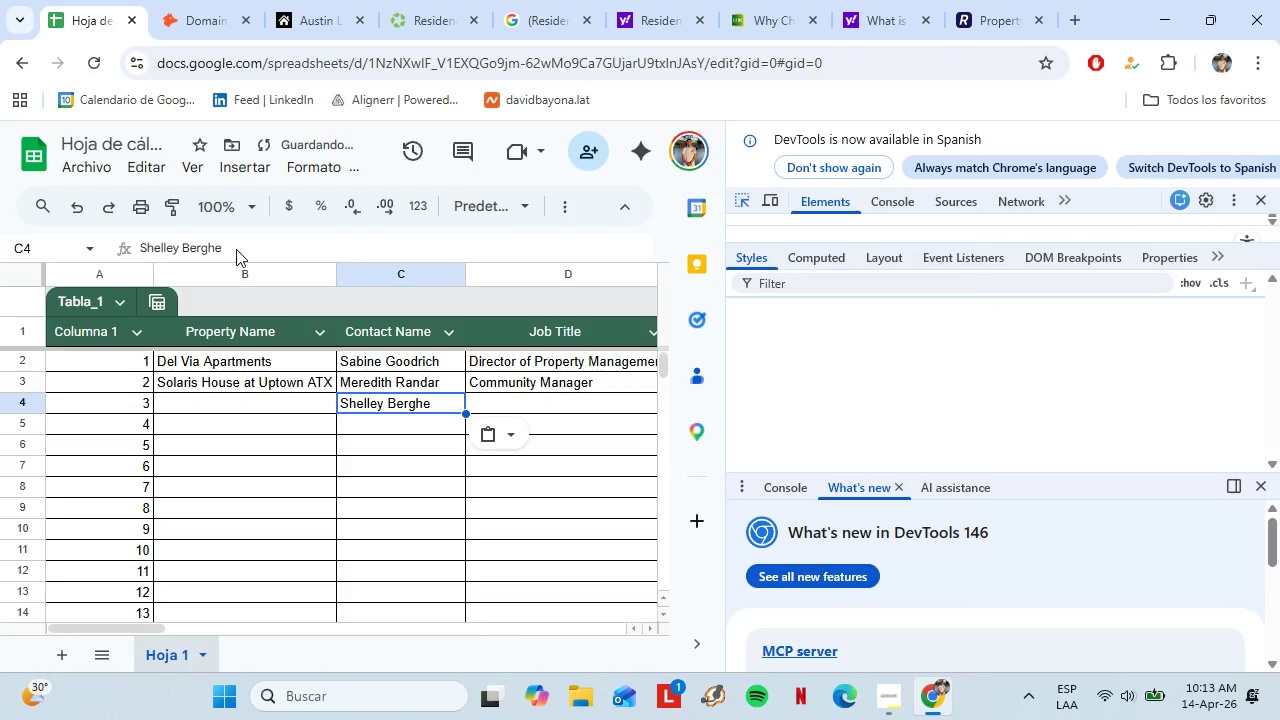 
left_click([236, 246])
 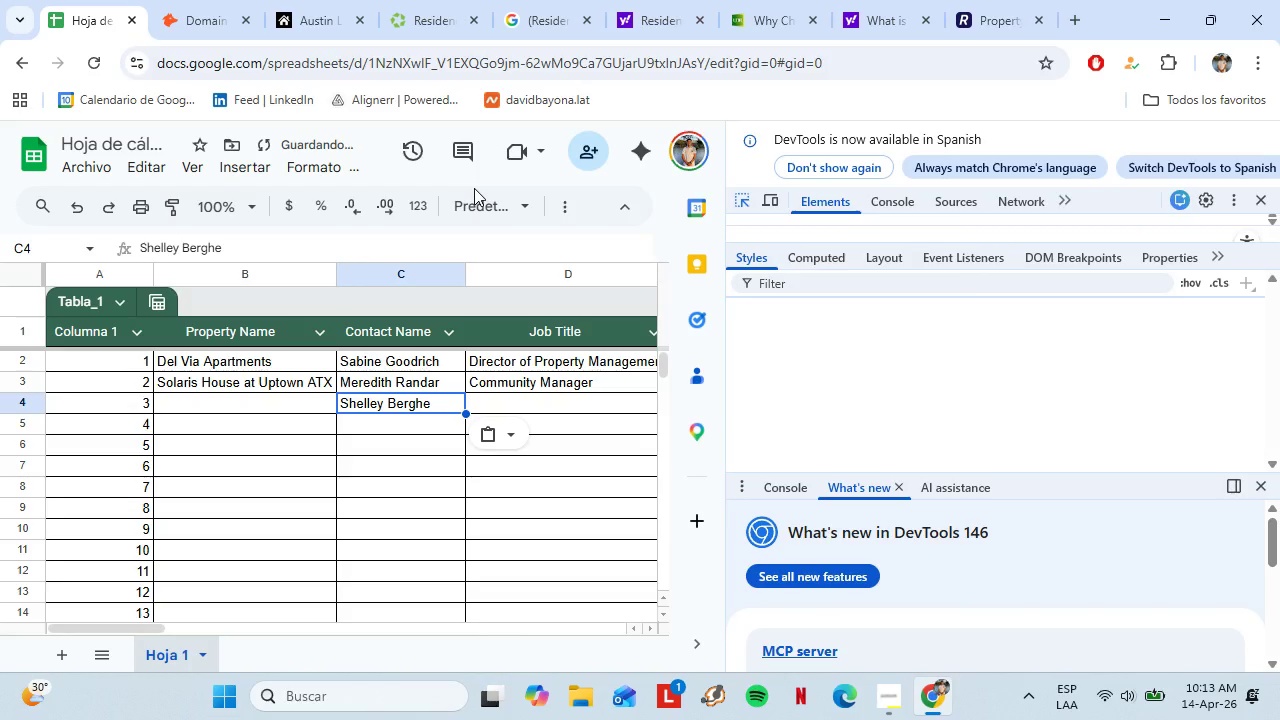 
left_click([1263, 190])
 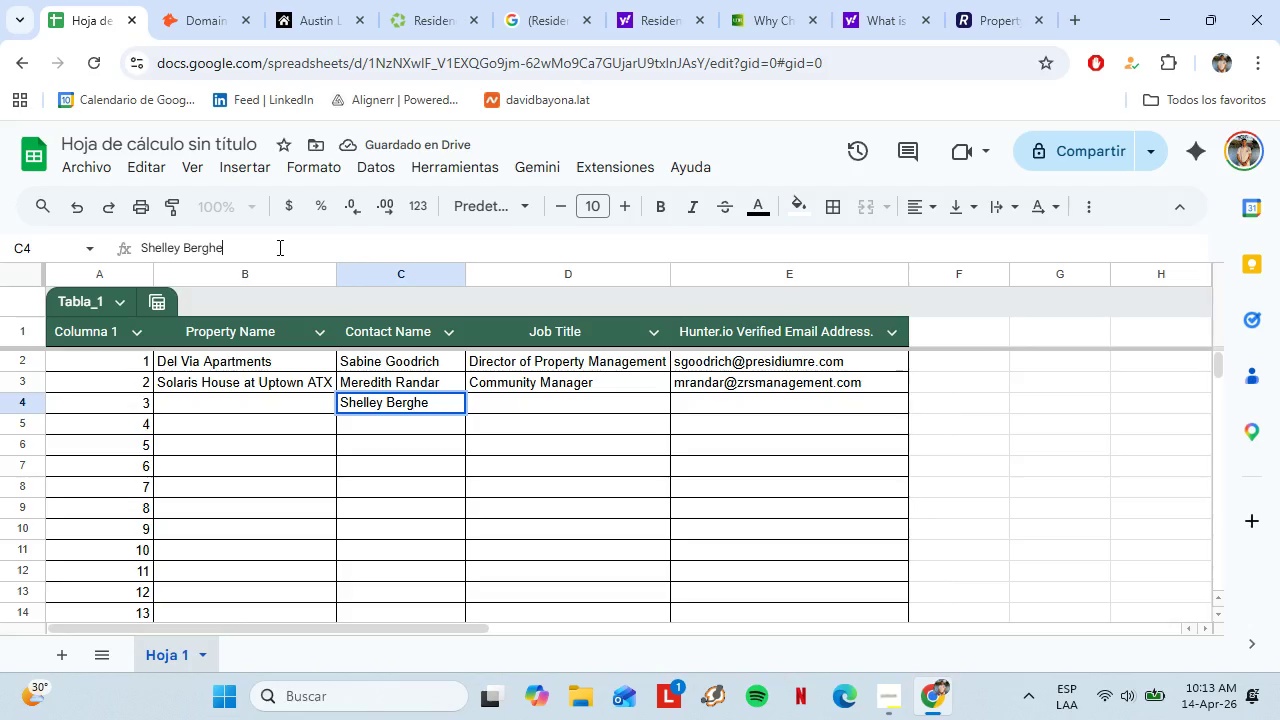 
key(R)
 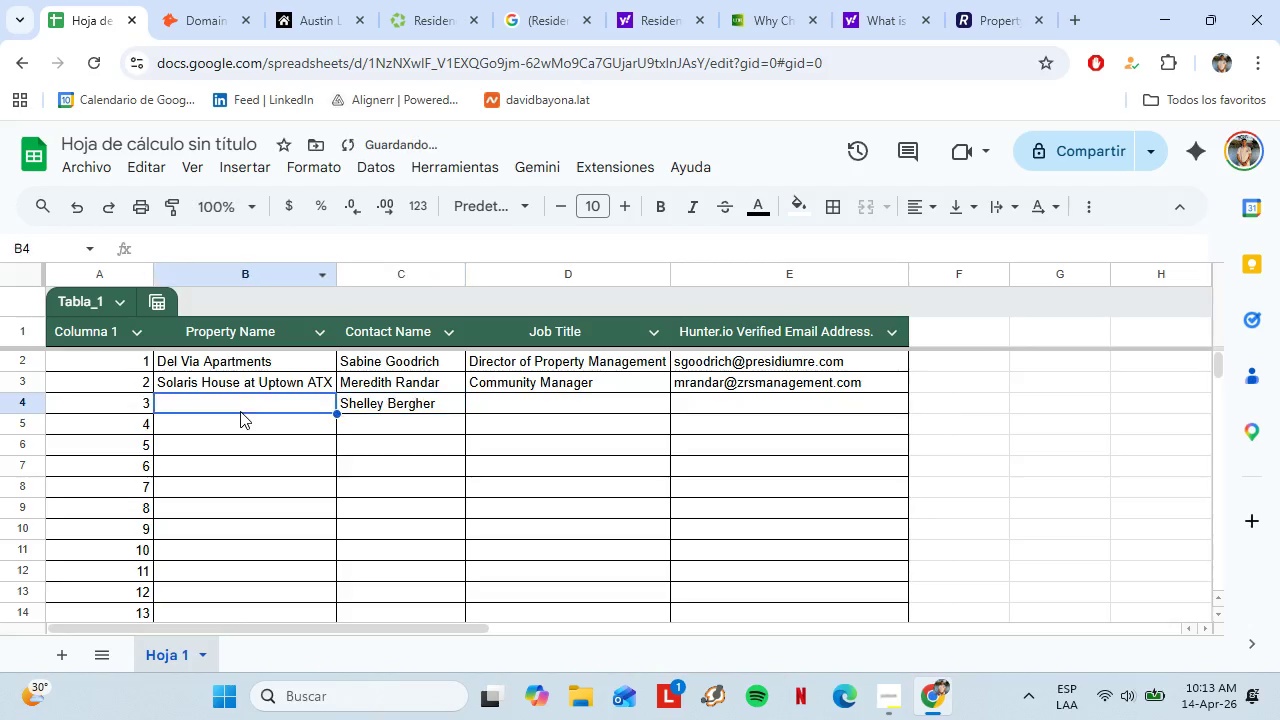 
left_click([240, 411])
 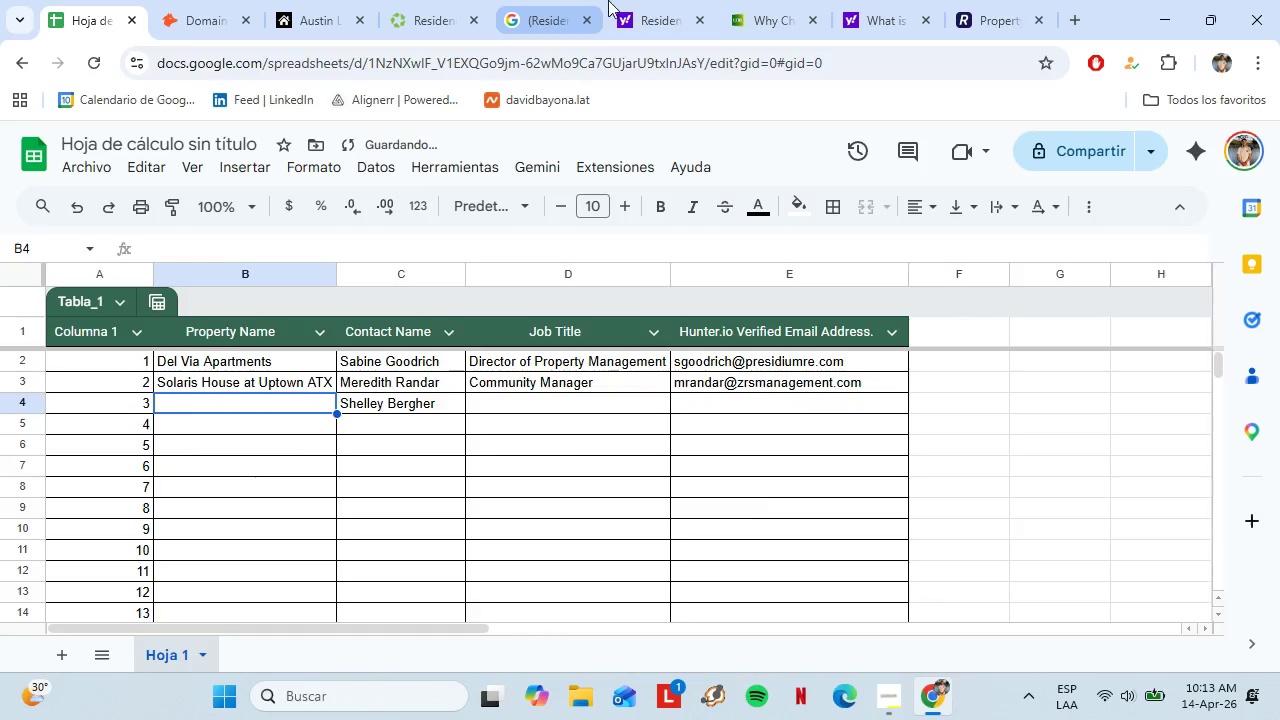 
left_click([608, 0])
 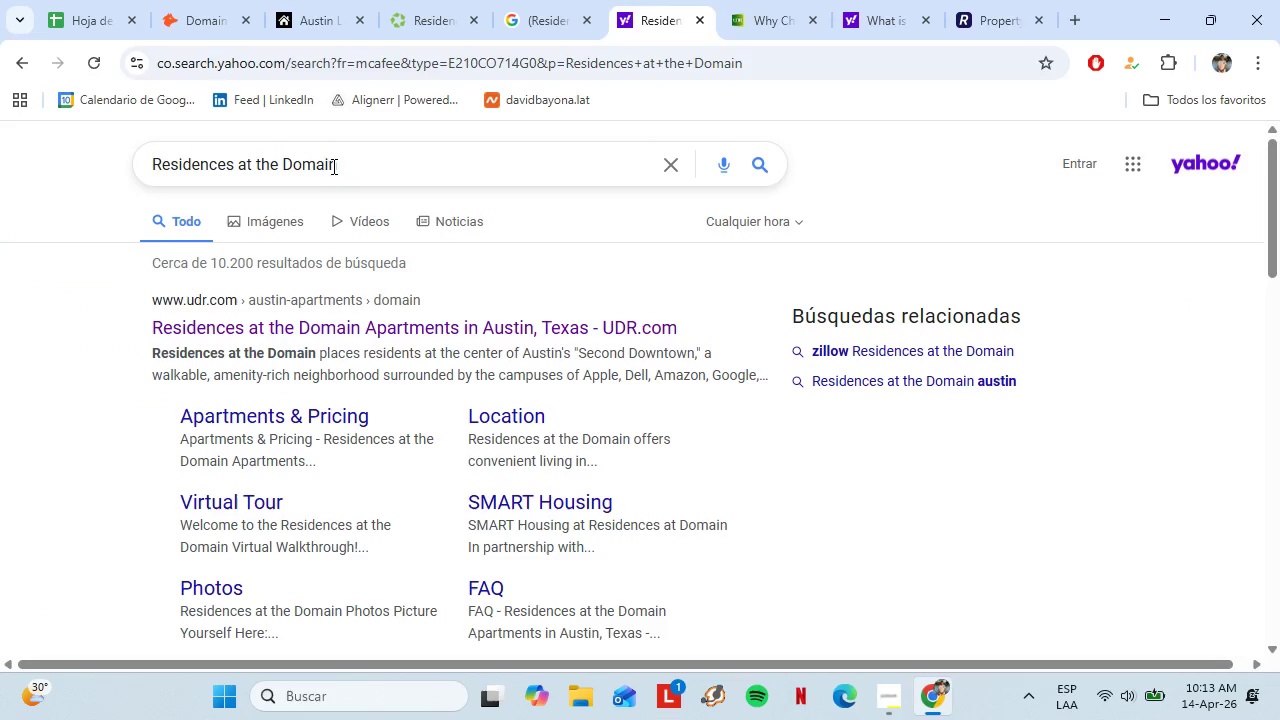 
left_click_drag(start_coordinate=[332, 166], to_coordinate=[277, 181])
 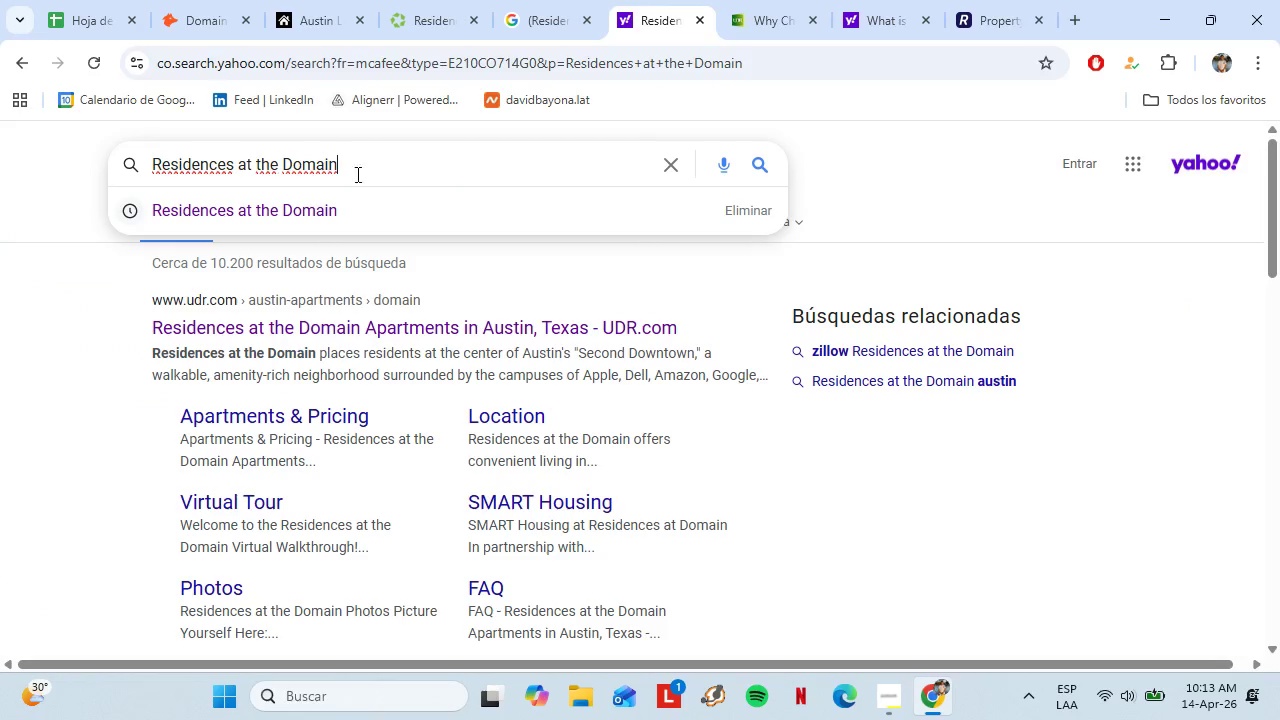 
left_click_drag(start_coordinate=[419, 165], to_coordinate=[111, 171])
 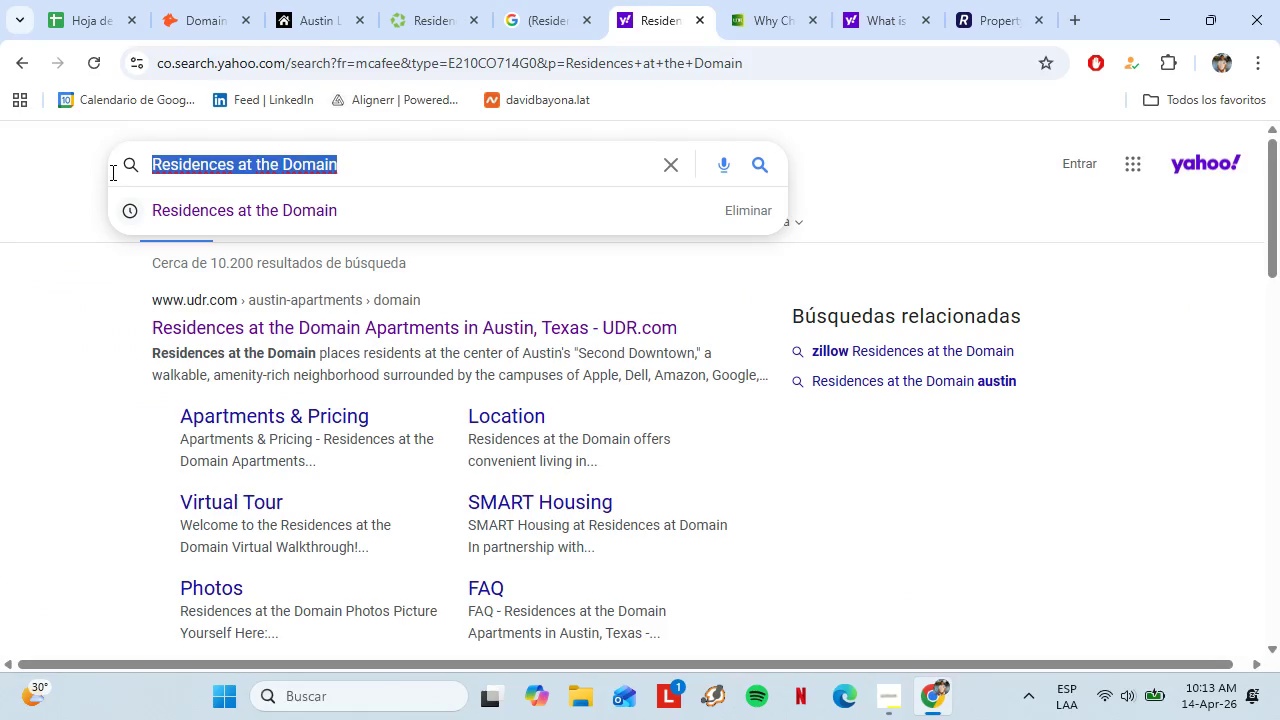 
key(Control+C)
 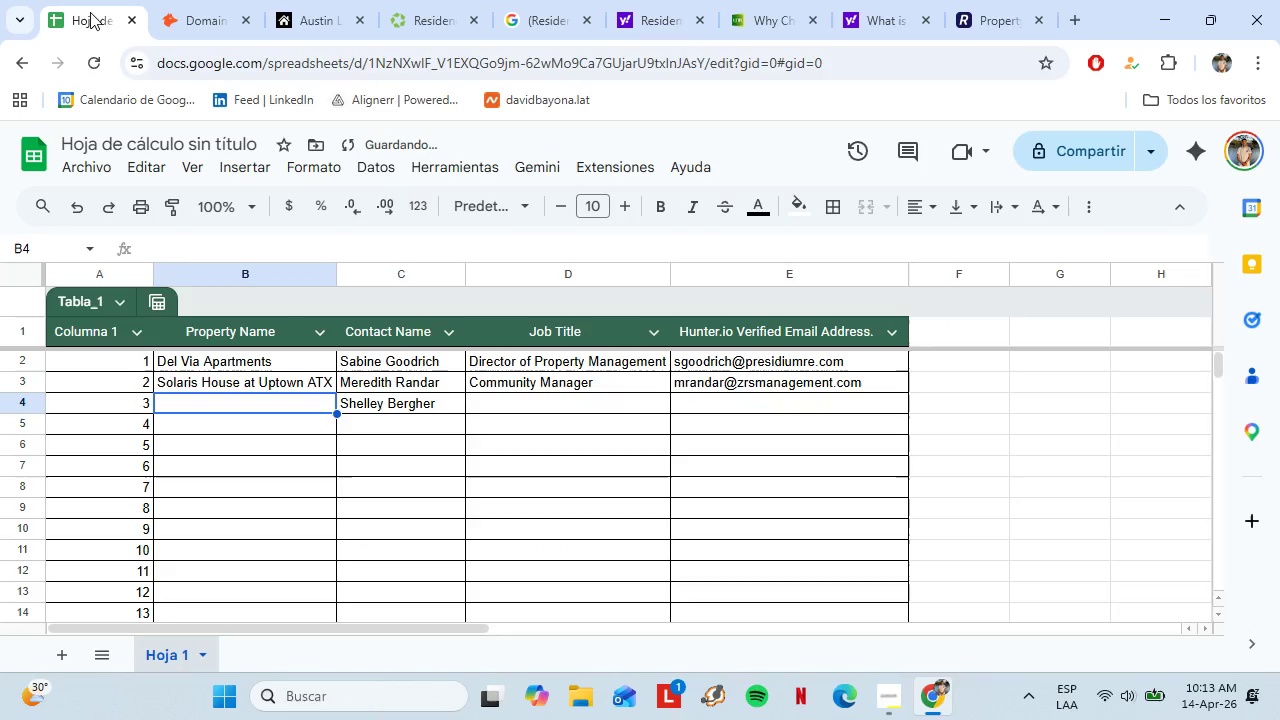 
left_click([85, 0])
 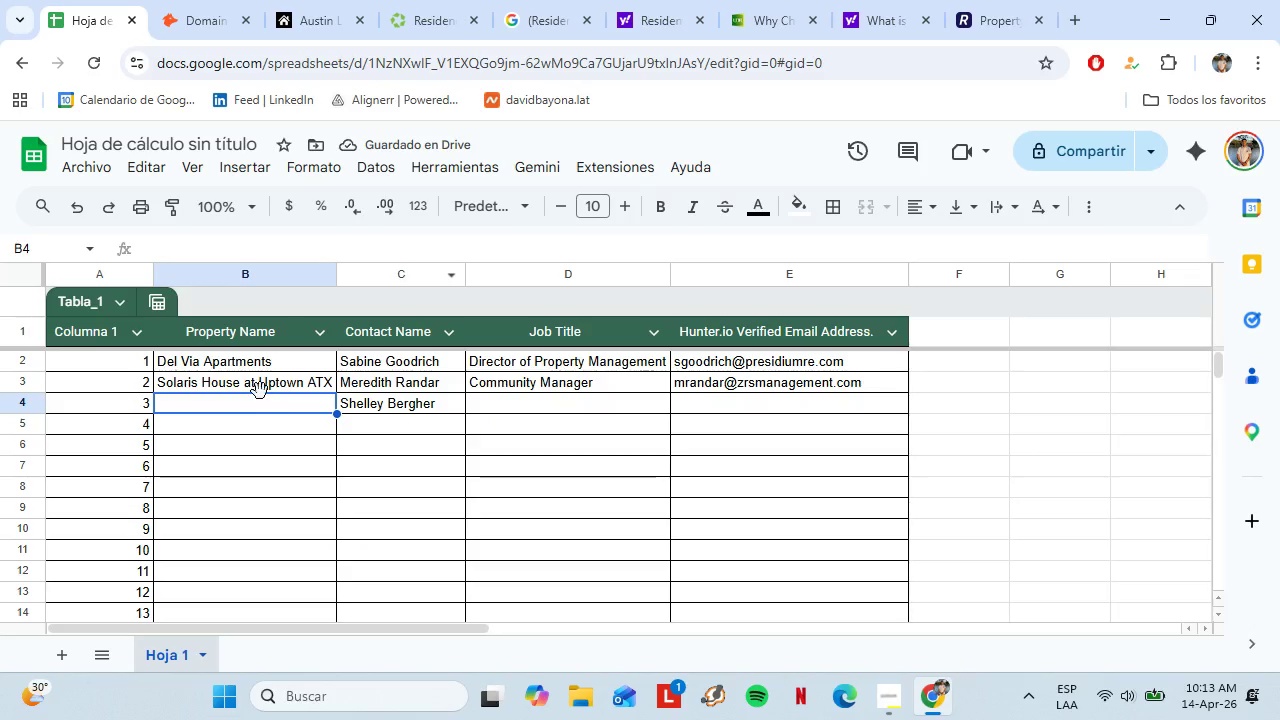 
key(Control+Shift+V)
 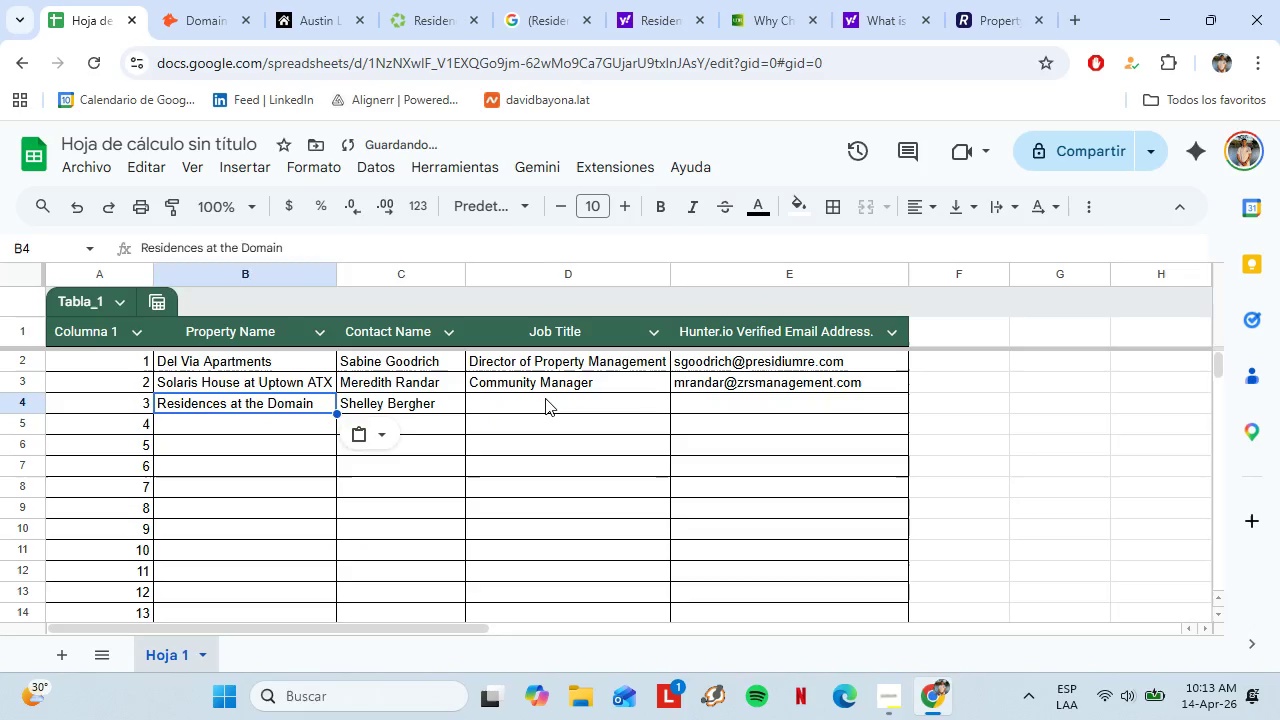 
left_click([545, 398])
 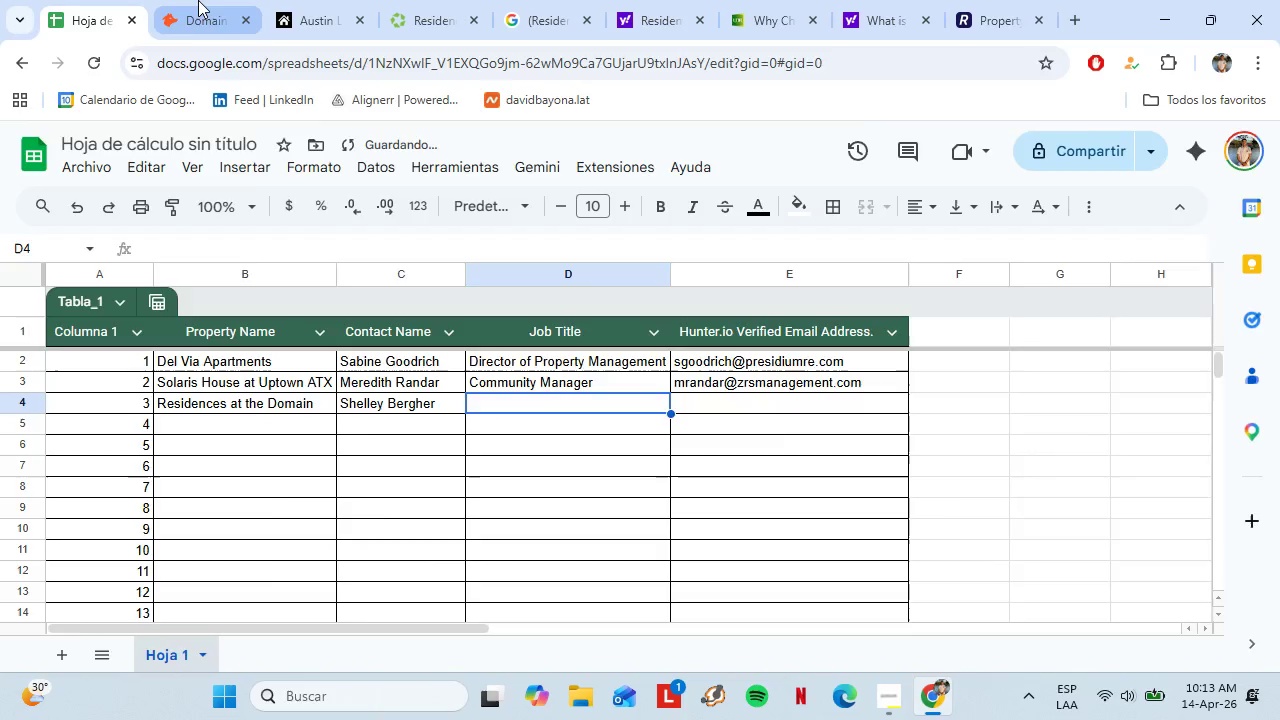 
left_click([198, 0])
 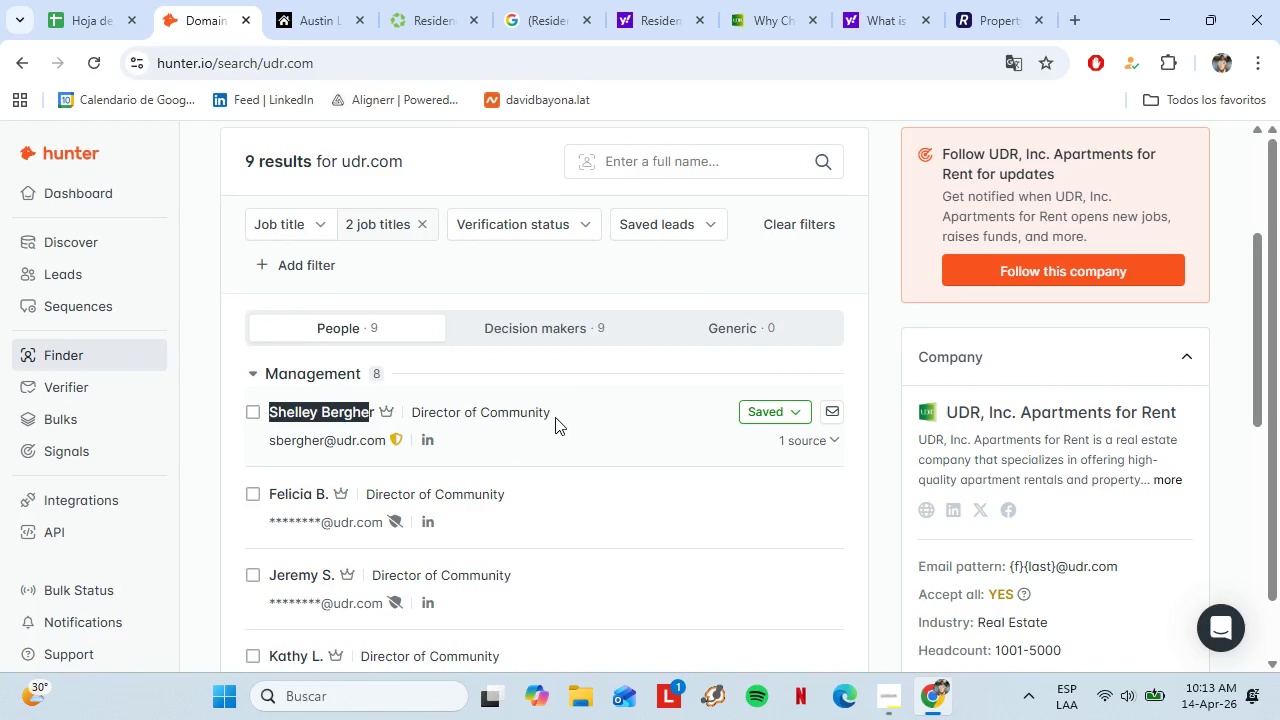 
left_click_drag(start_coordinate=[552, 416], to_coordinate=[410, 418])
 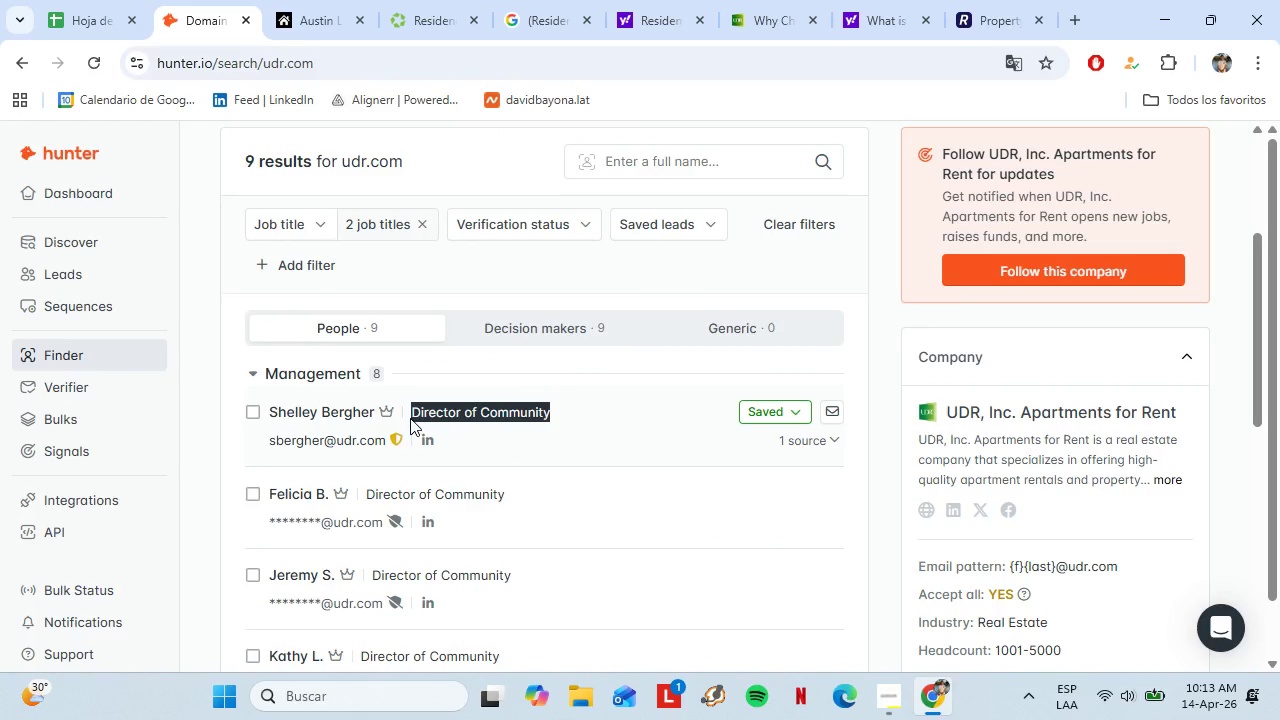 
key(Control+C)
 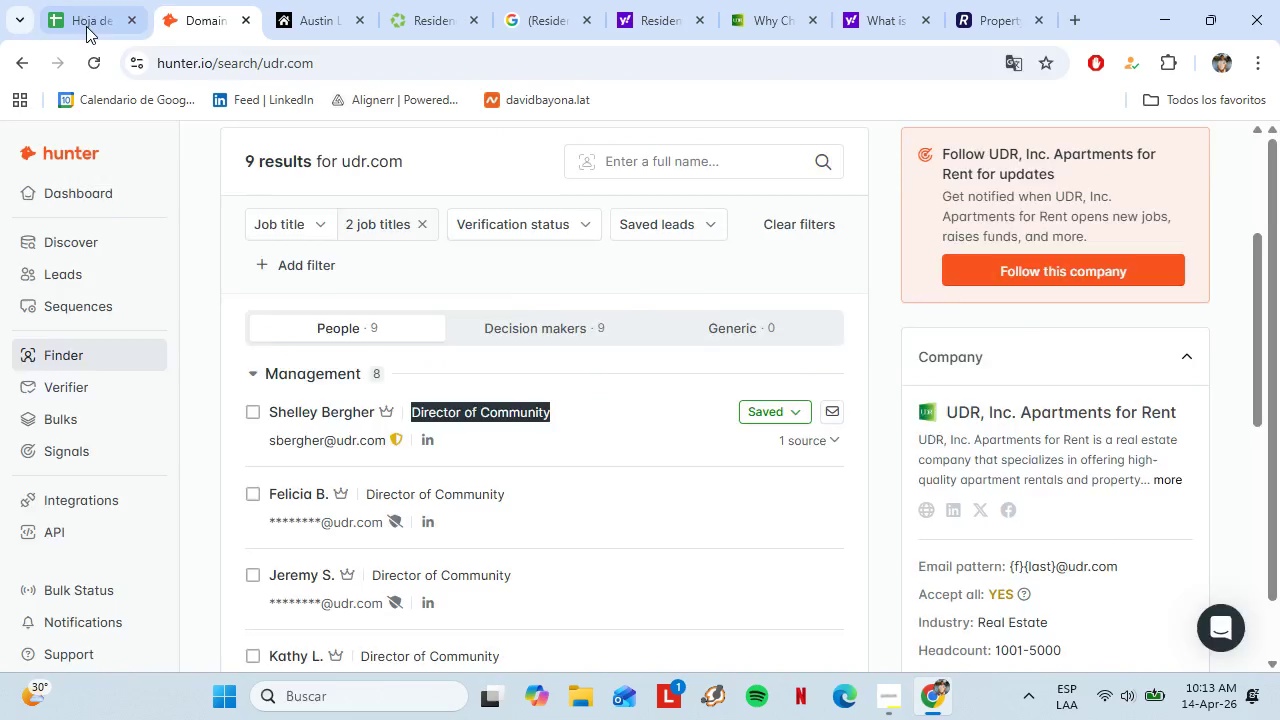 
left_click([86, 25])
 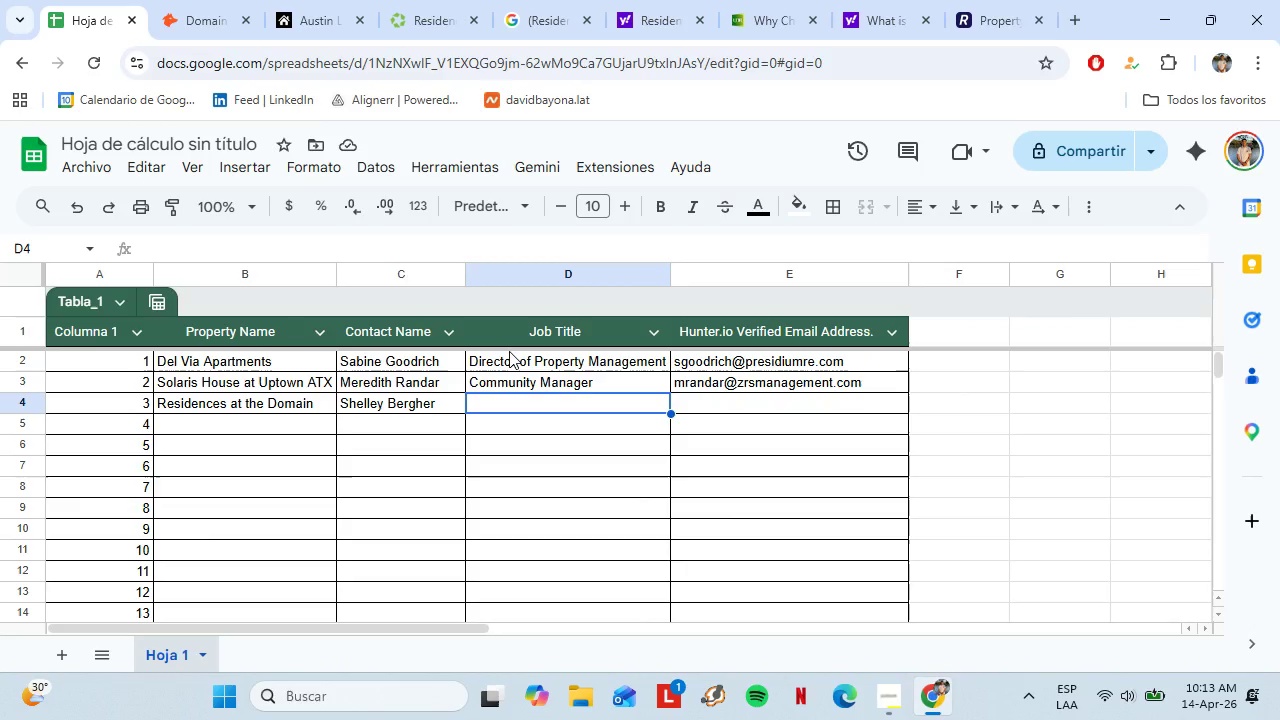 
key(Control+Shift+V)
 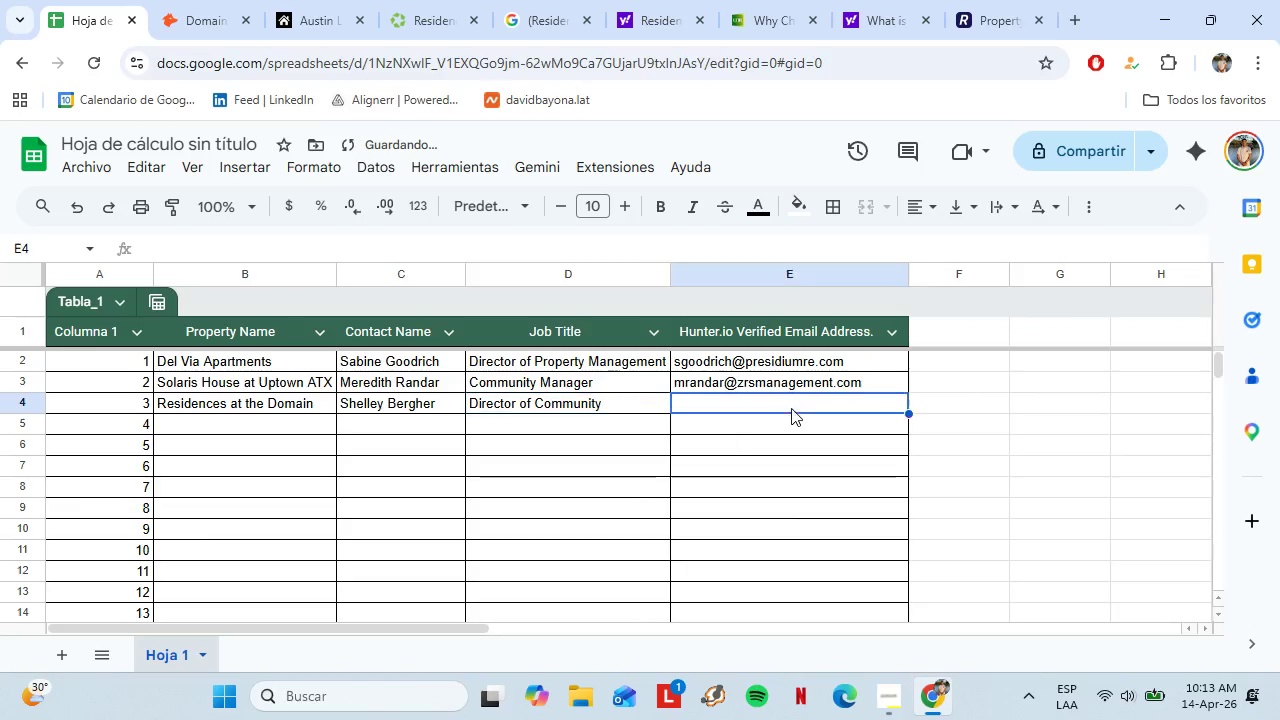 
left_click([798, 410])
 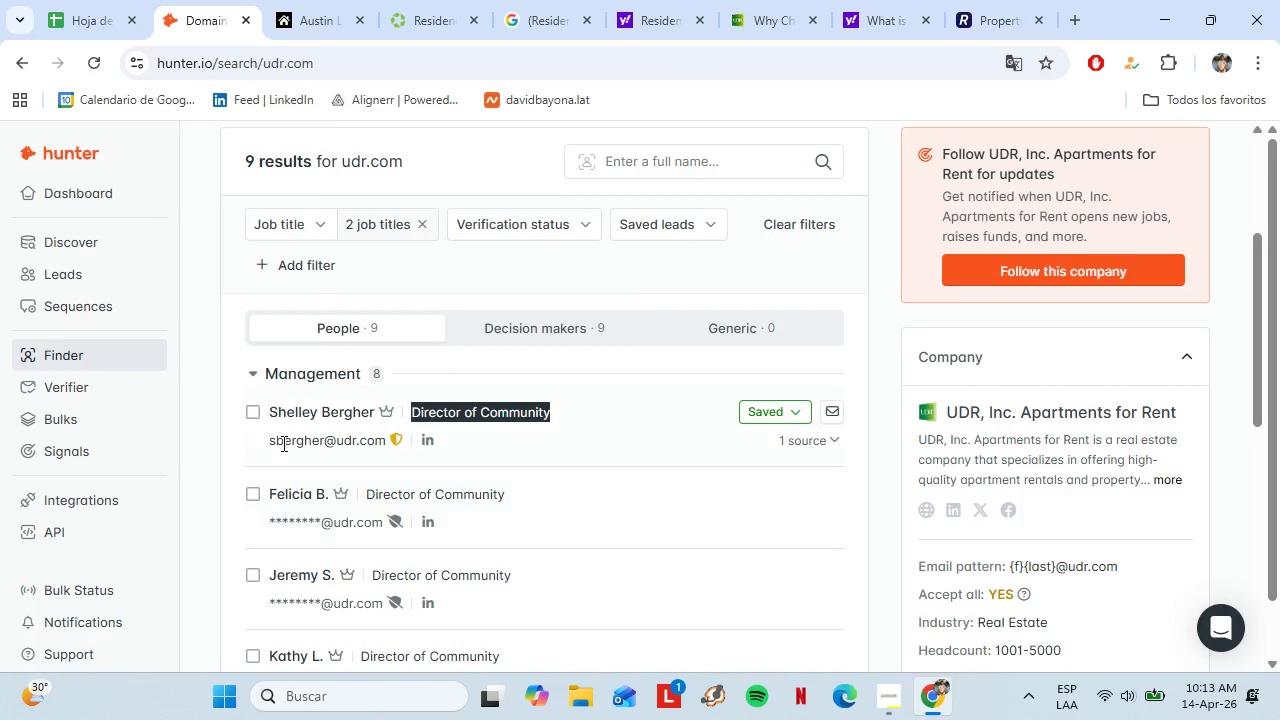 
left_click_drag(start_coordinate=[270, 444], to_coordinate=[391, 449])
 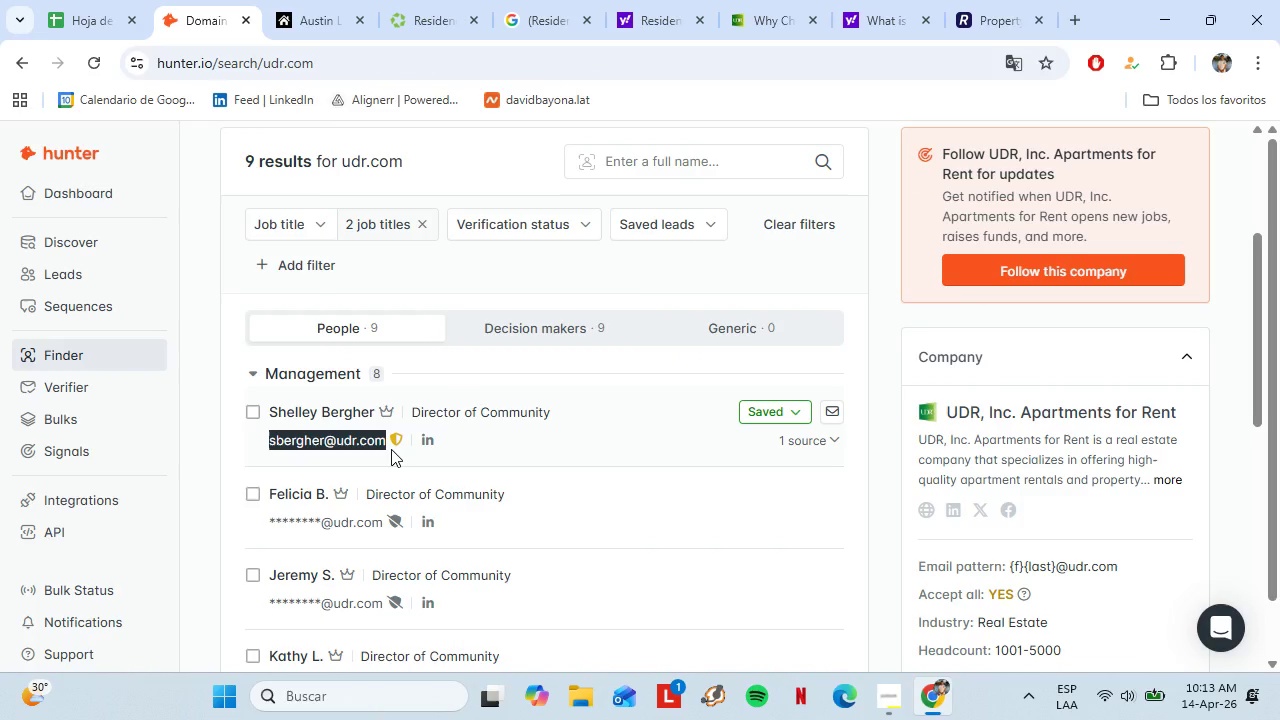 
key(Control+C)
 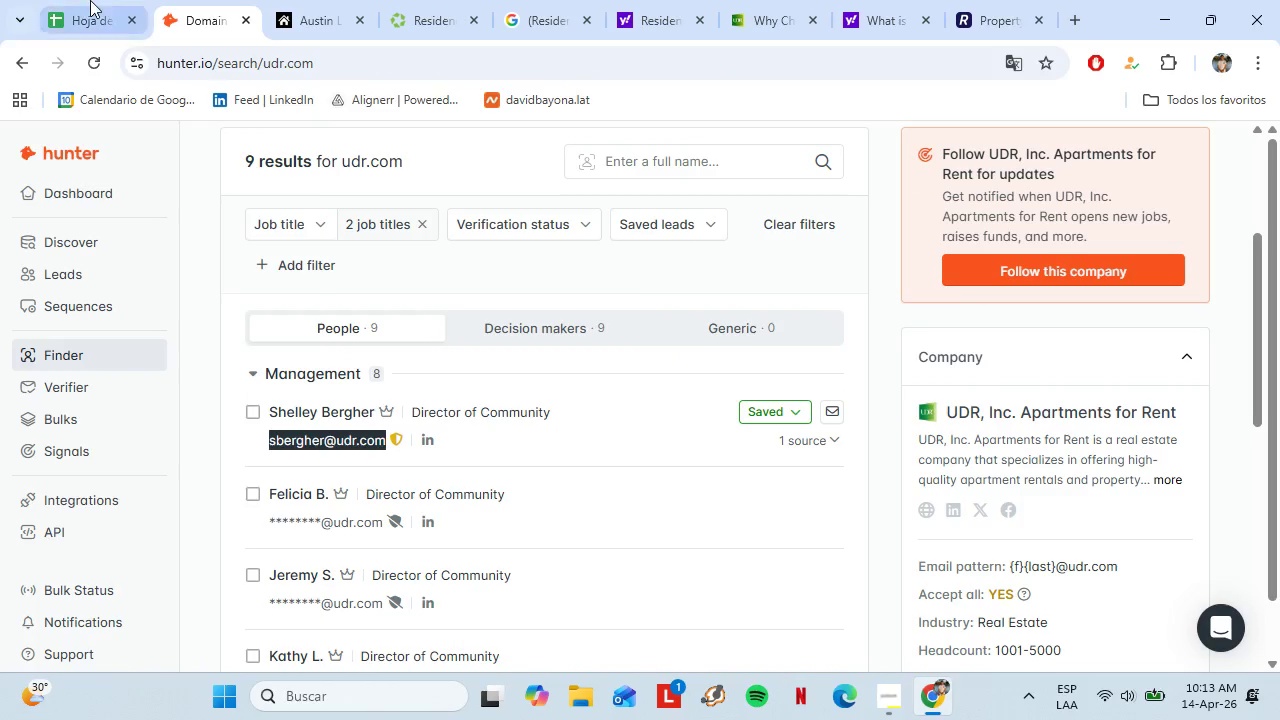 
left_click([90, 0])
 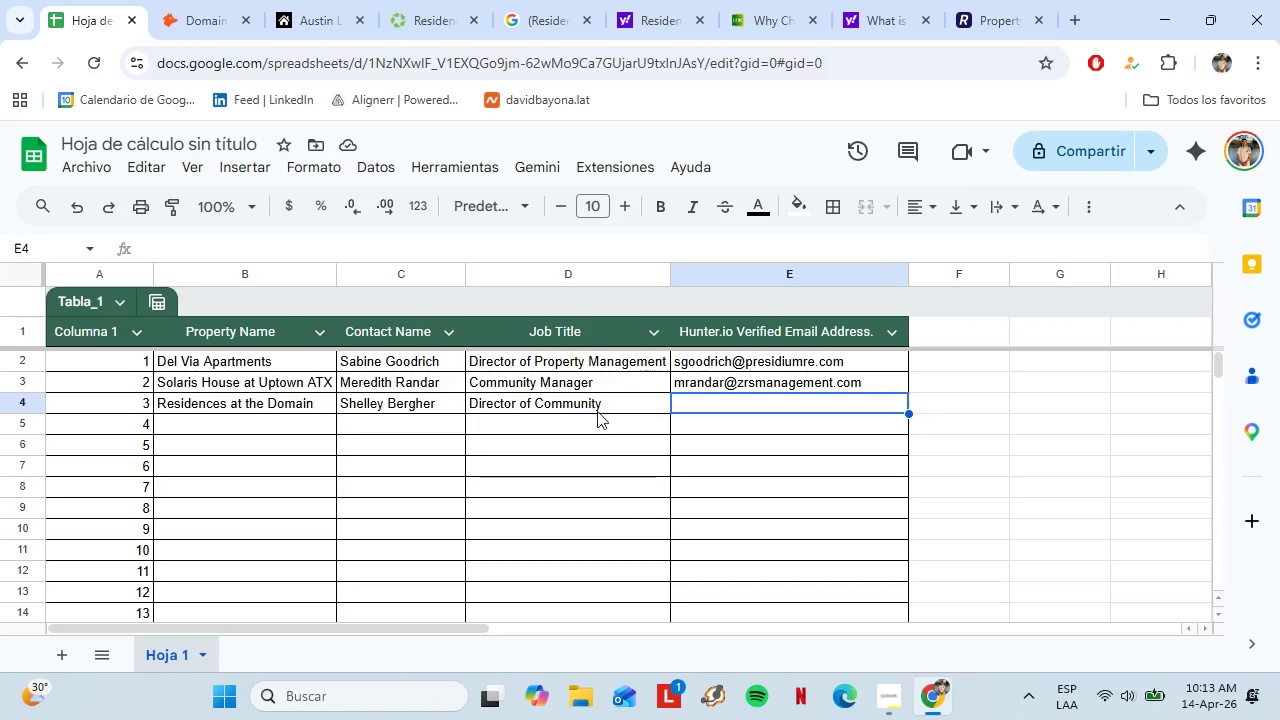 
key(Control+Shift+V)
 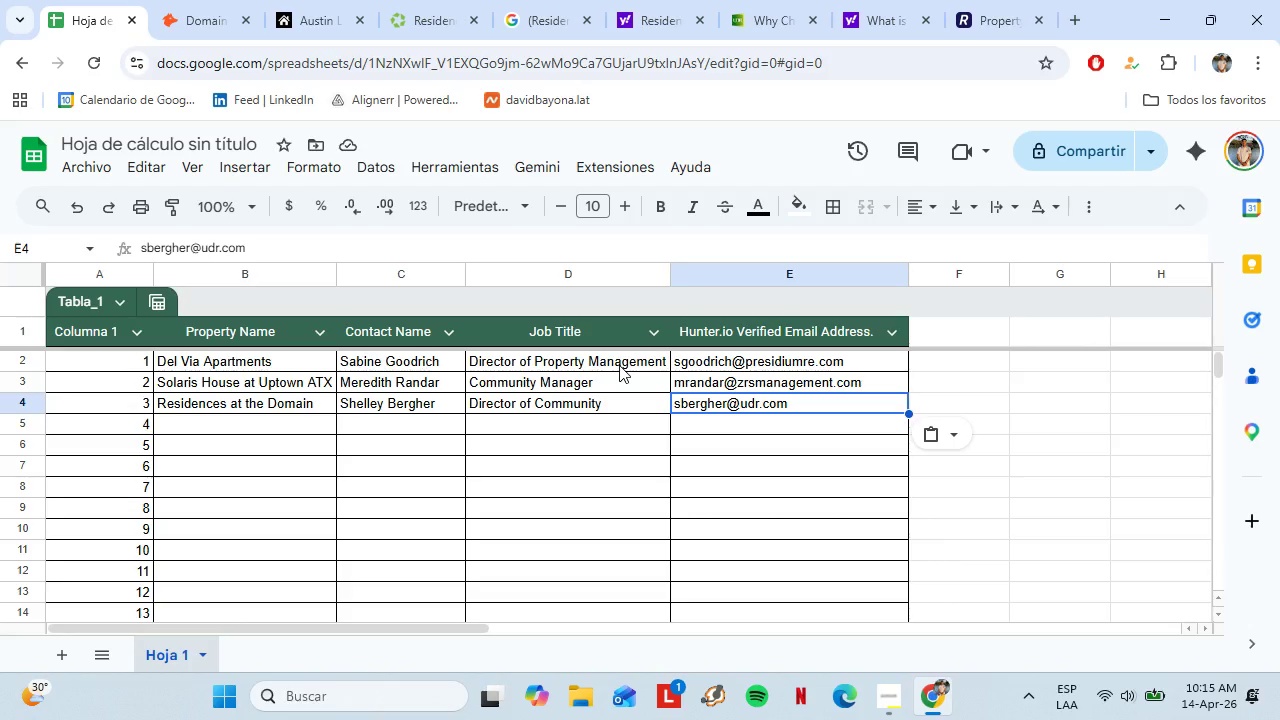 
wait(92.14)
 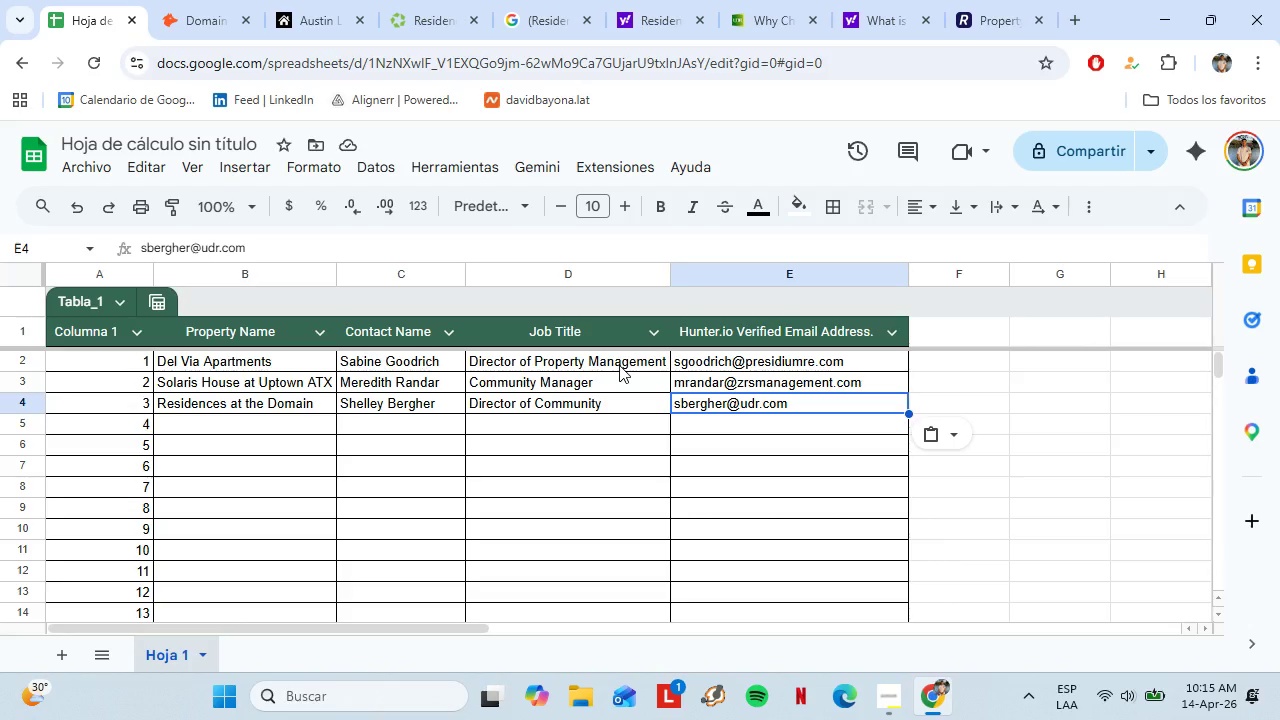 
left_click([427, 11])
 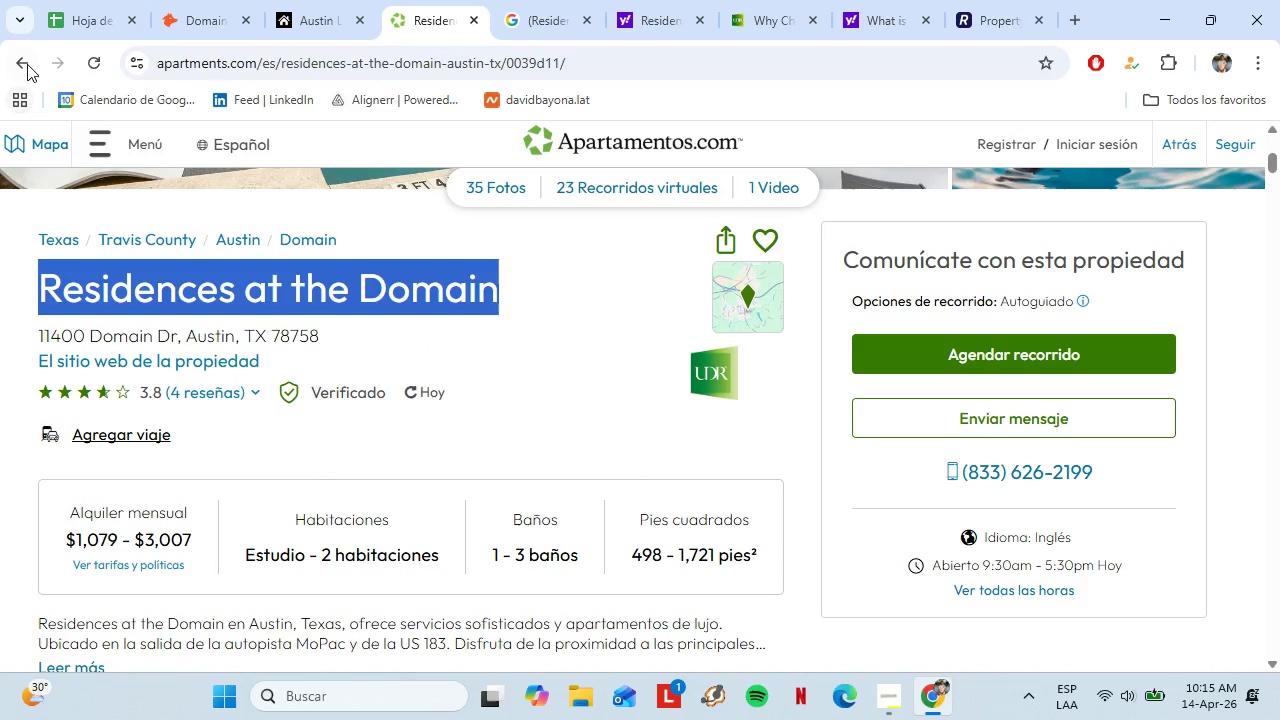 
left_click([27, 63])
 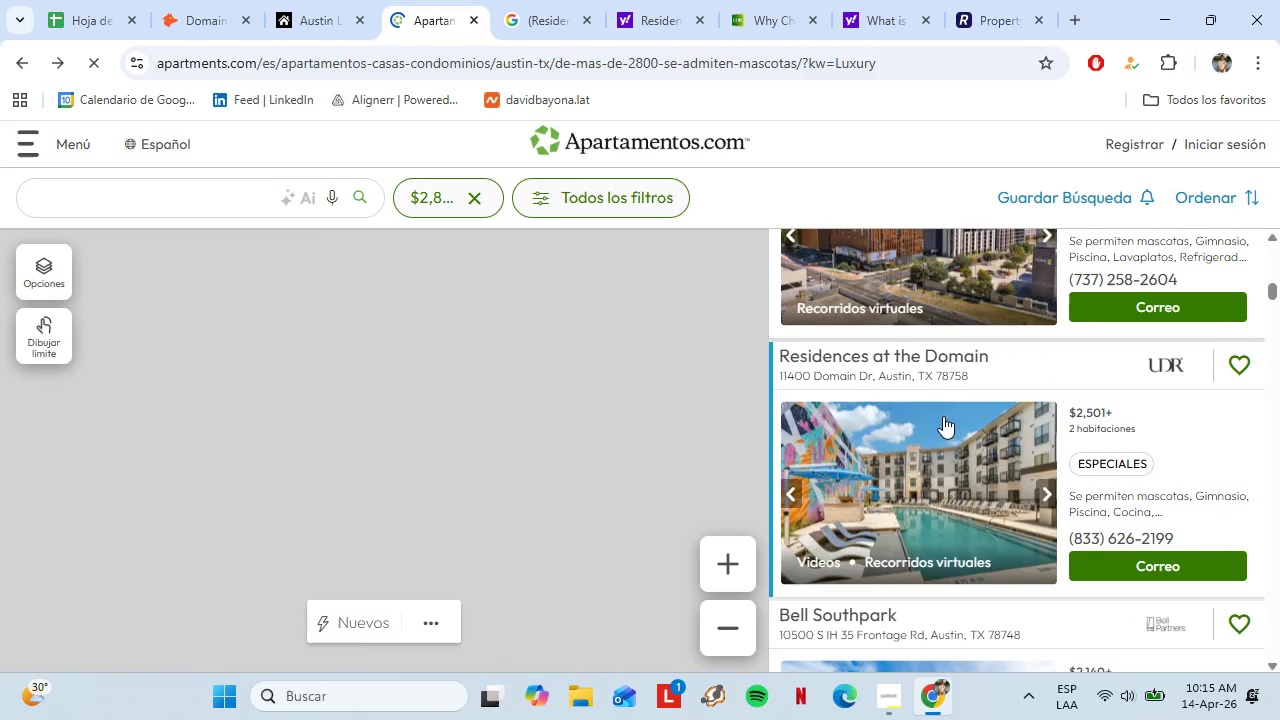 
scroll: coordinate [919, 356], scroll_direction: down, amount: 1.0
 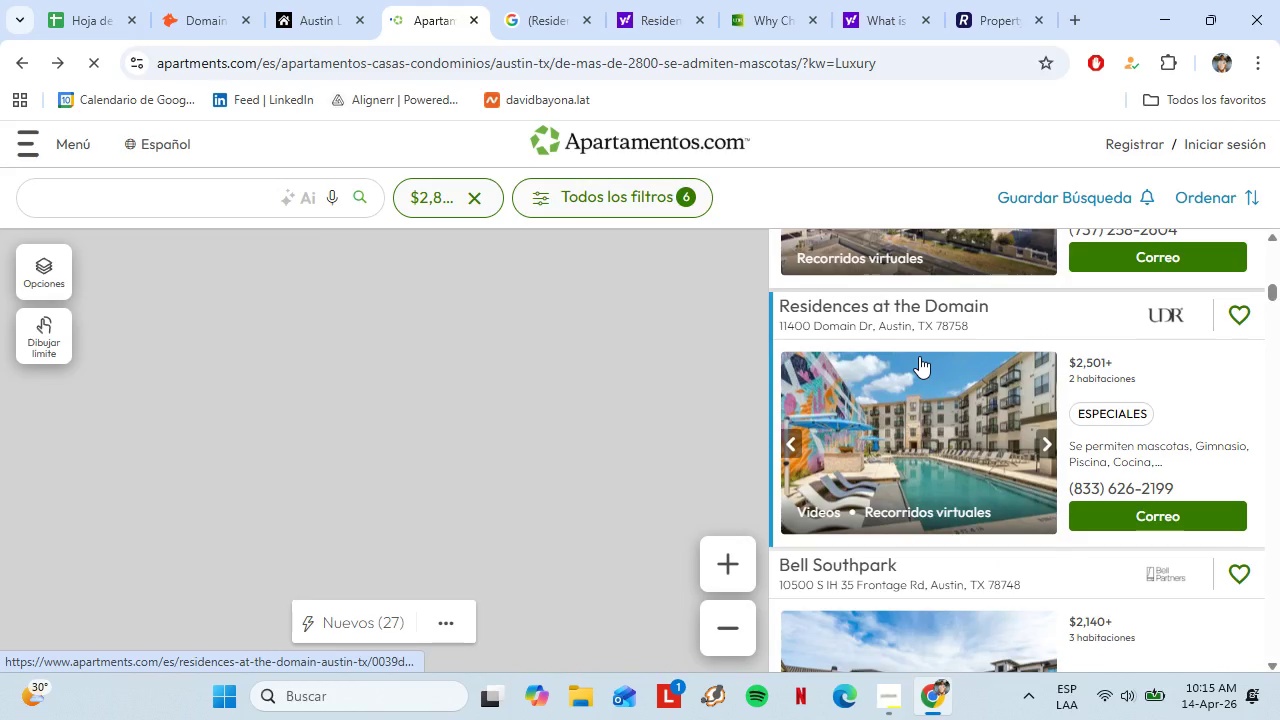 
left_click([850, 312])
 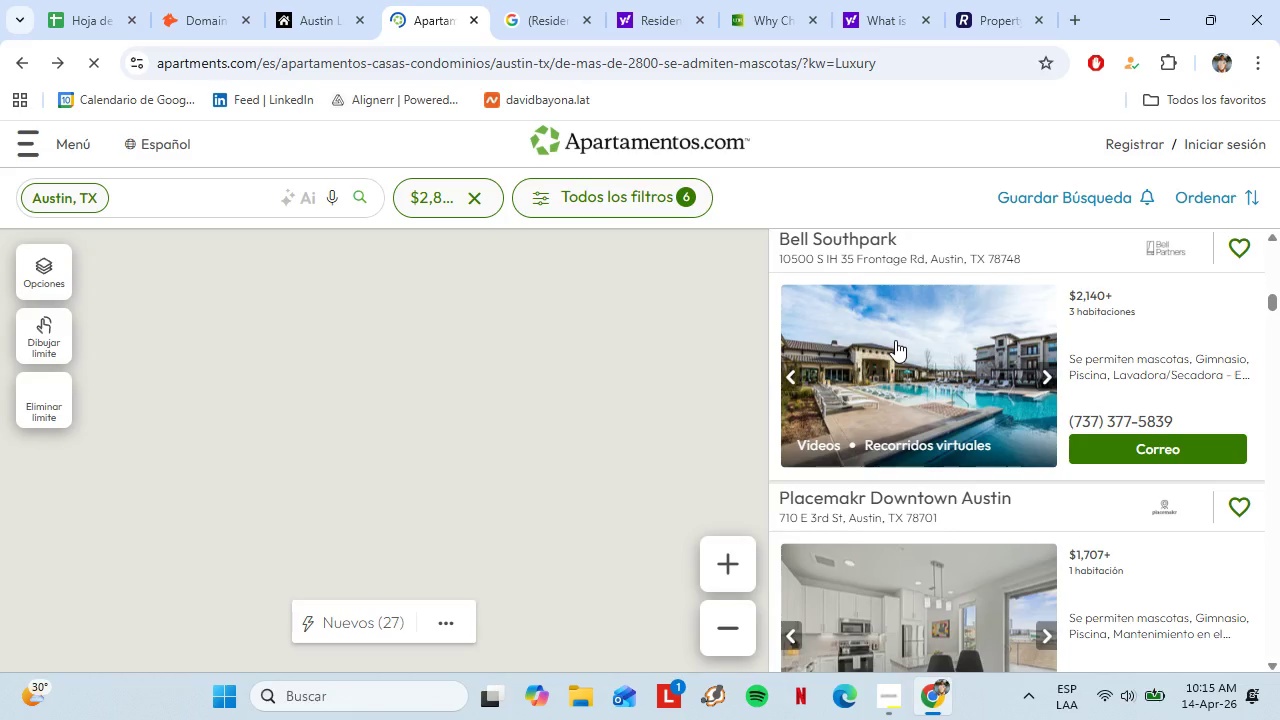 
scroll: coordinate [895, 340], scroll_direction: down, amount: 2.0
 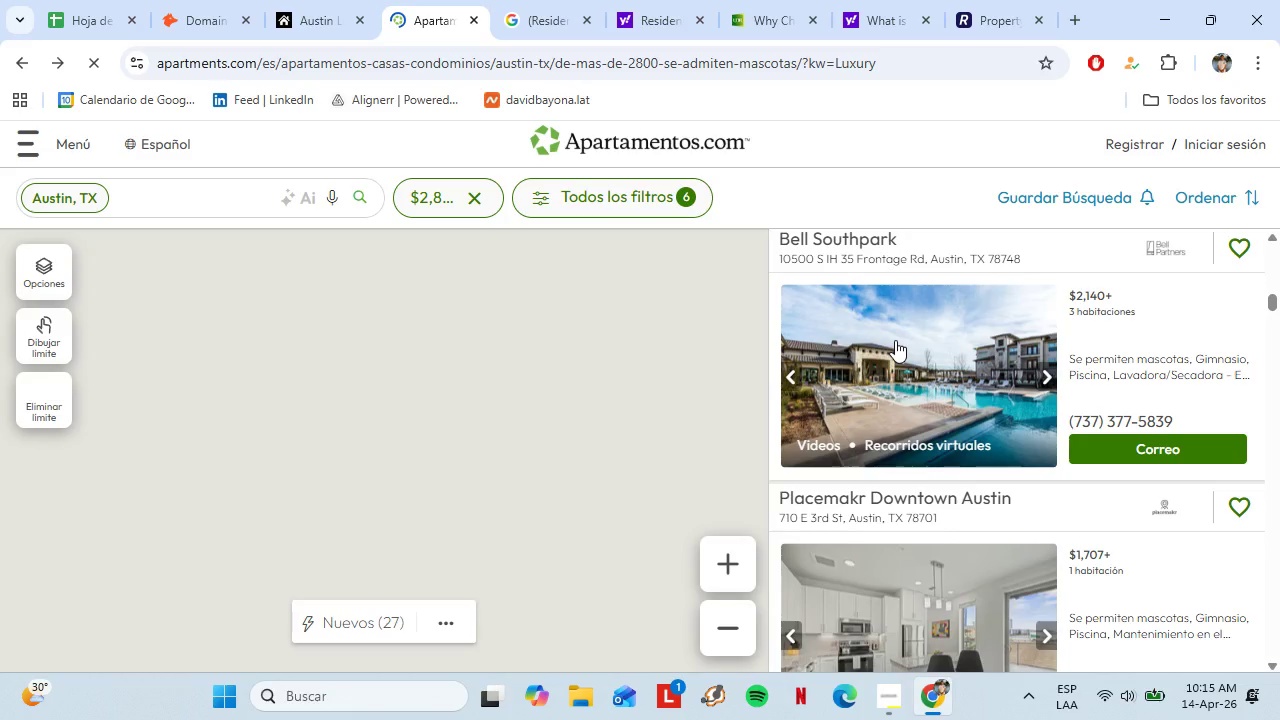 
mouse_move([415, 212])
 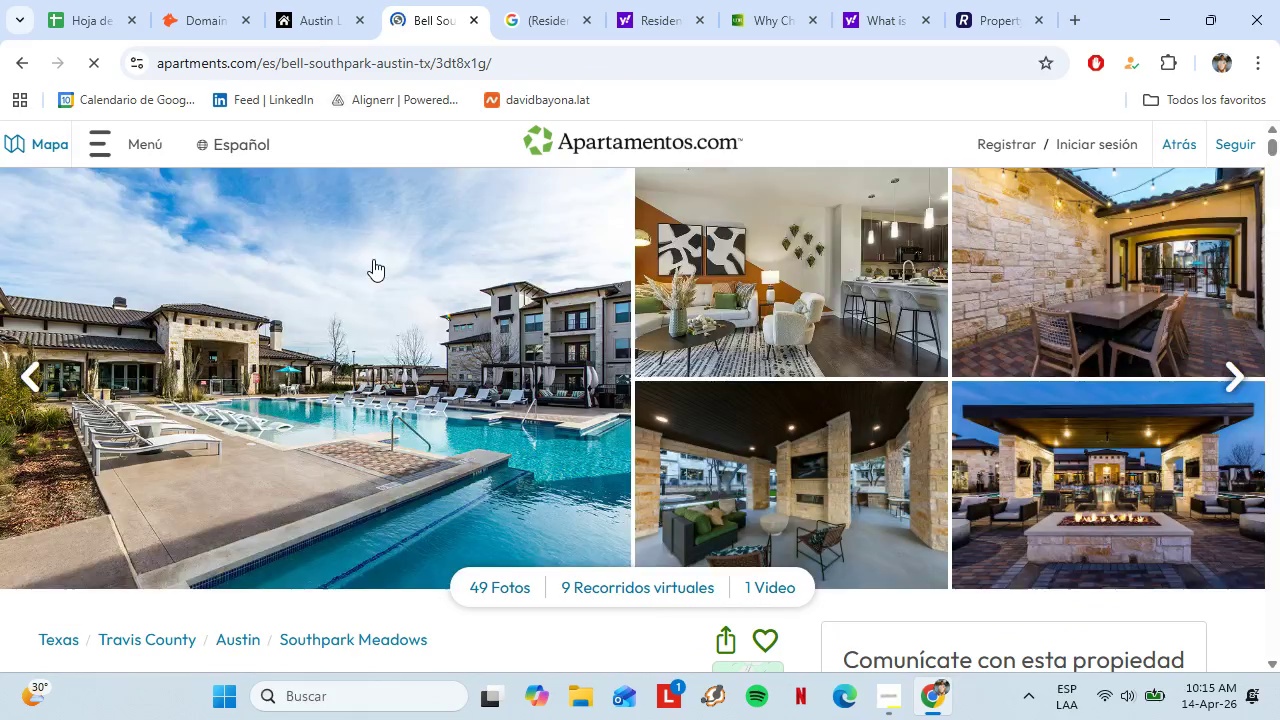 
left_click_drag(start_coordinate=[295, 502], to_coordinate=[36, 505])
 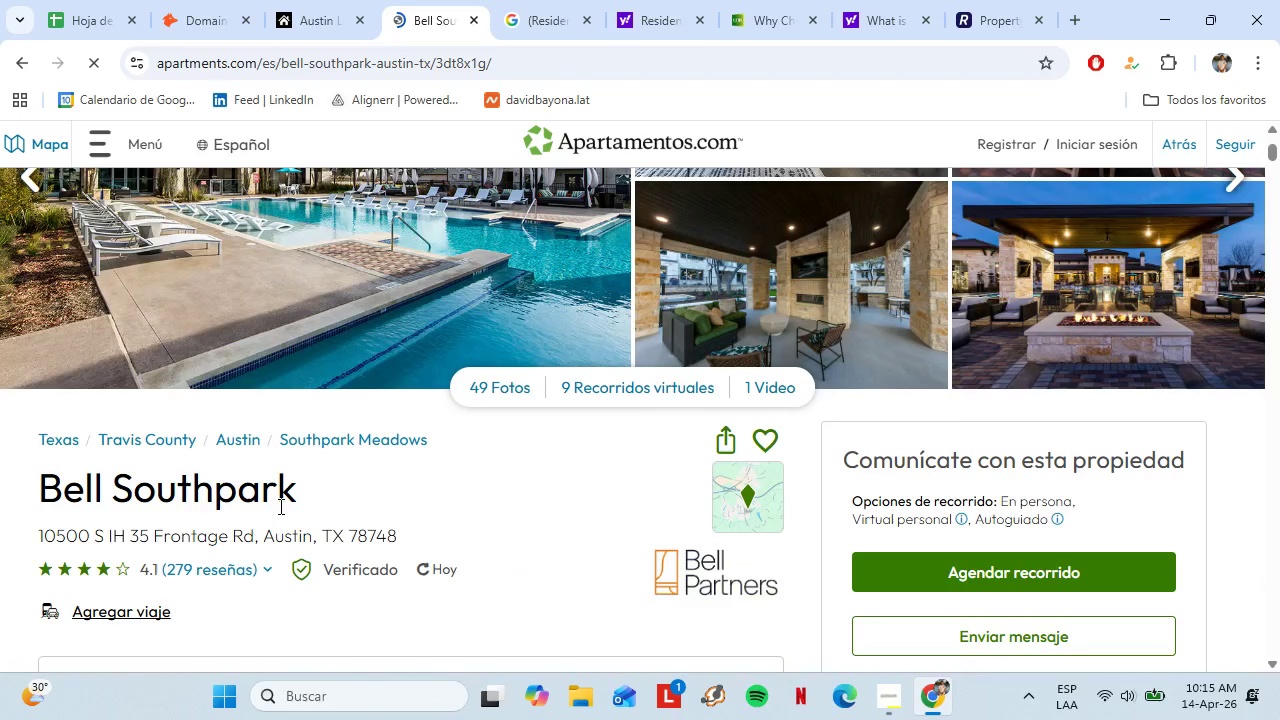 
scroll: coordinate [419, 320], scroll_direction: down, amount: 2.0
 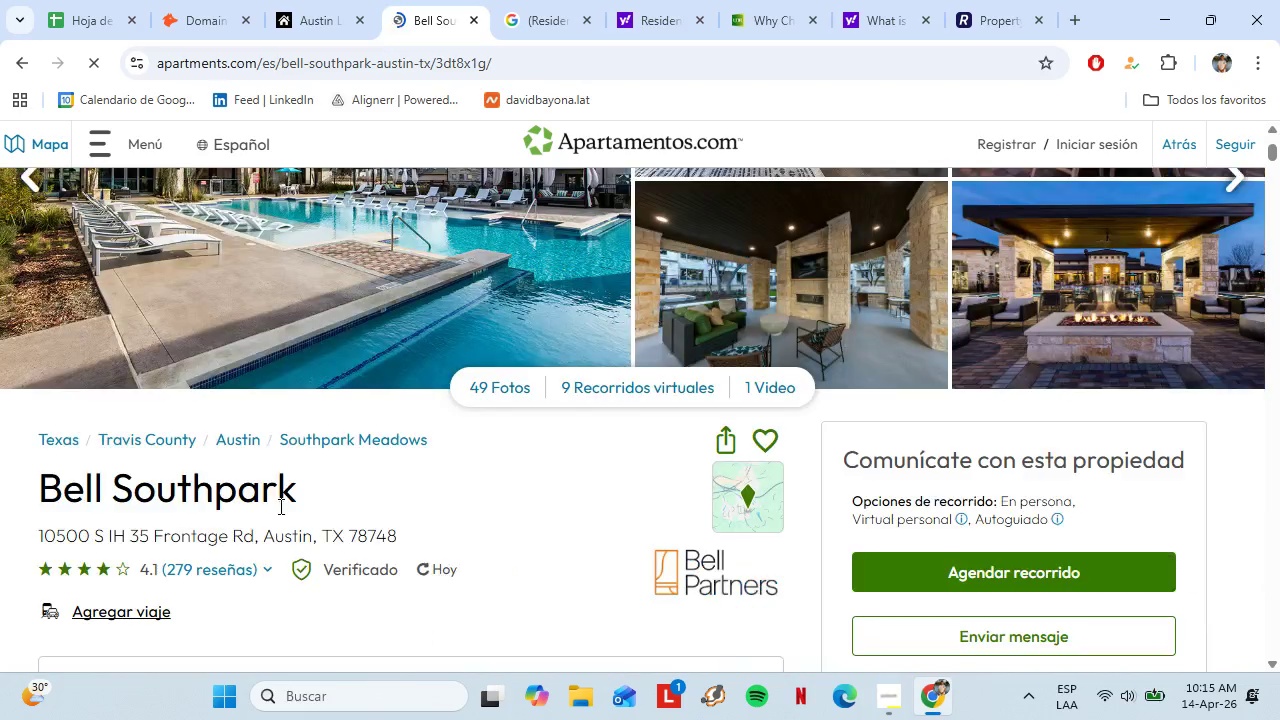 
key(Control+C)
 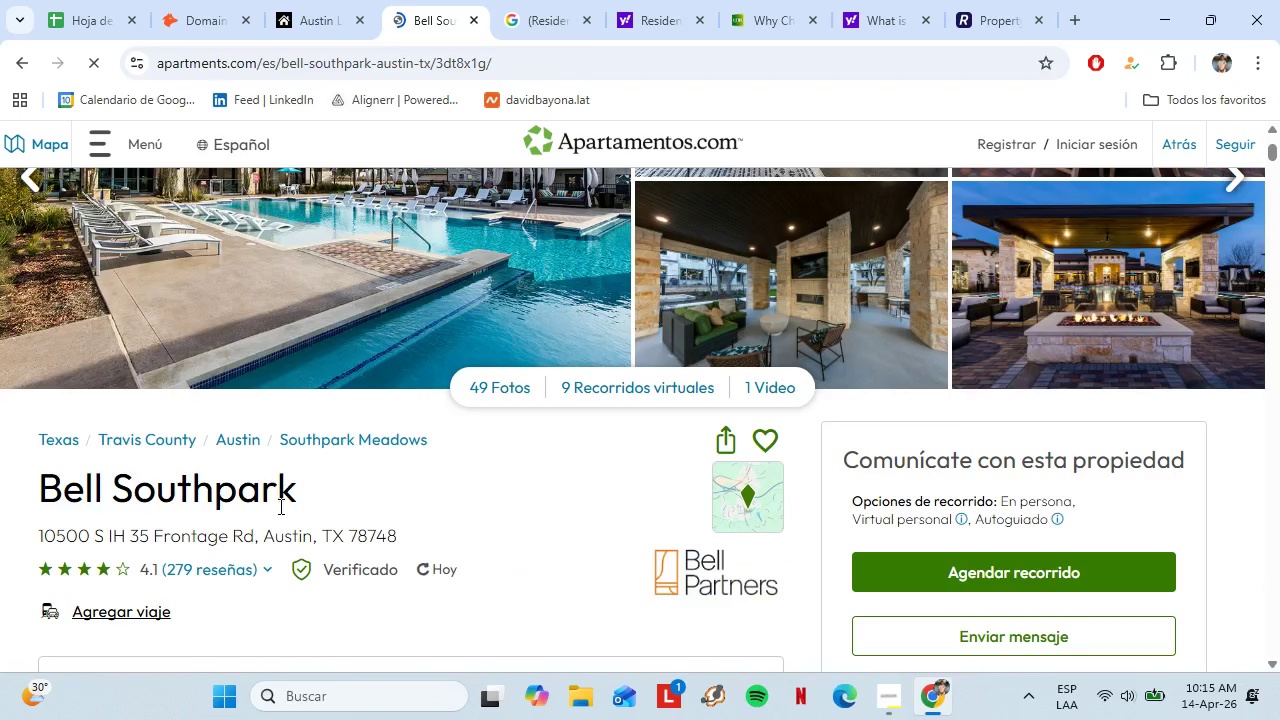 
left_click([558, 0])
 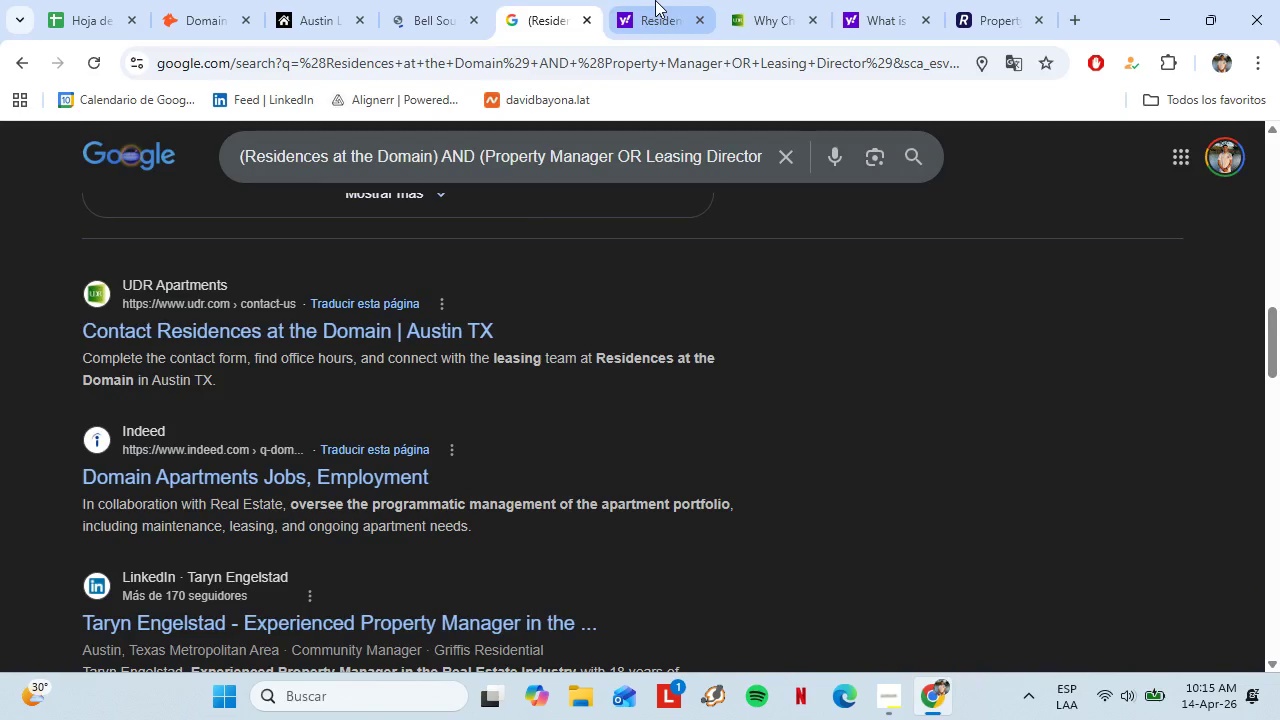 
left_click([655, 0])
 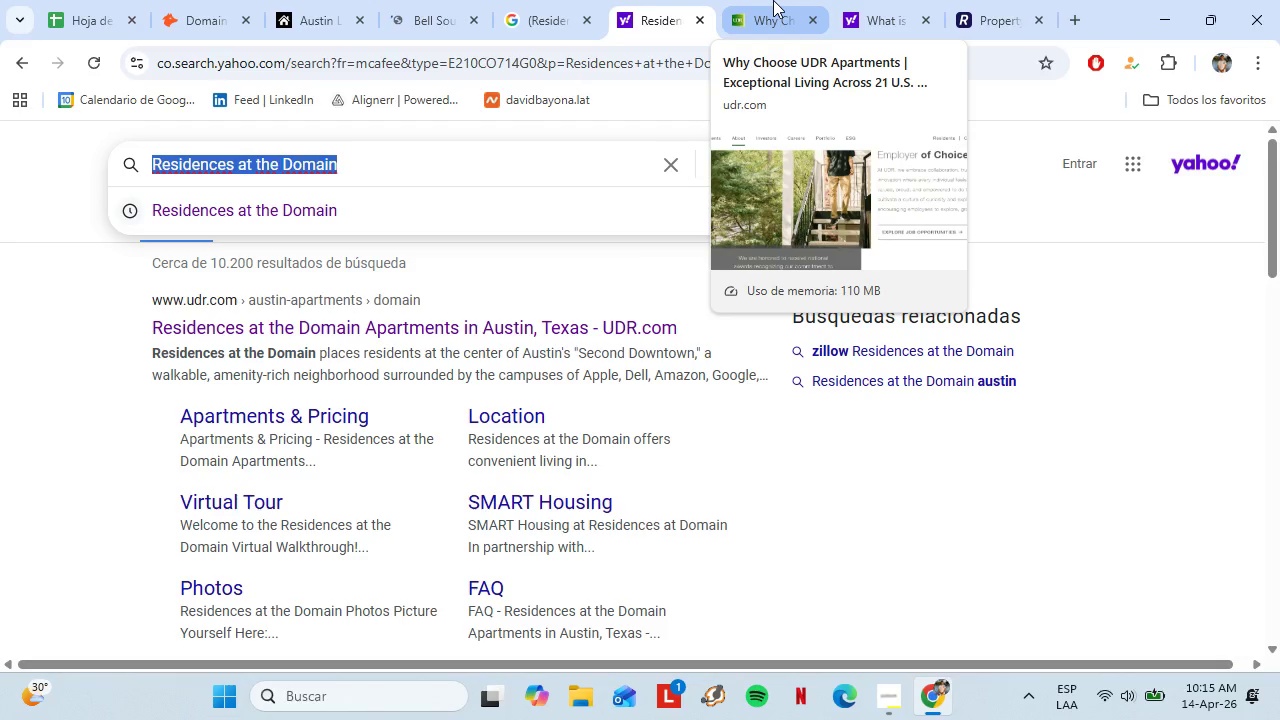 
left_click([418, 23])
 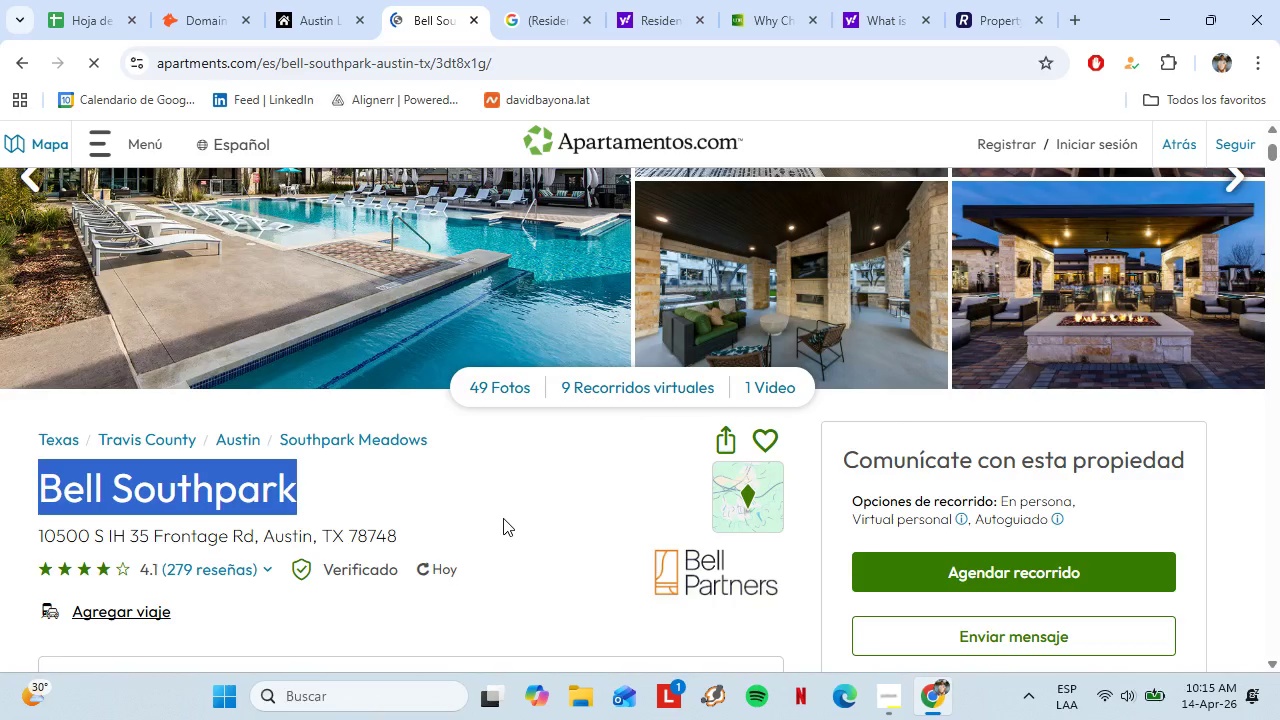 
scroll: coordinate [503, 505], scroll_direction: down, amount: 2.0
 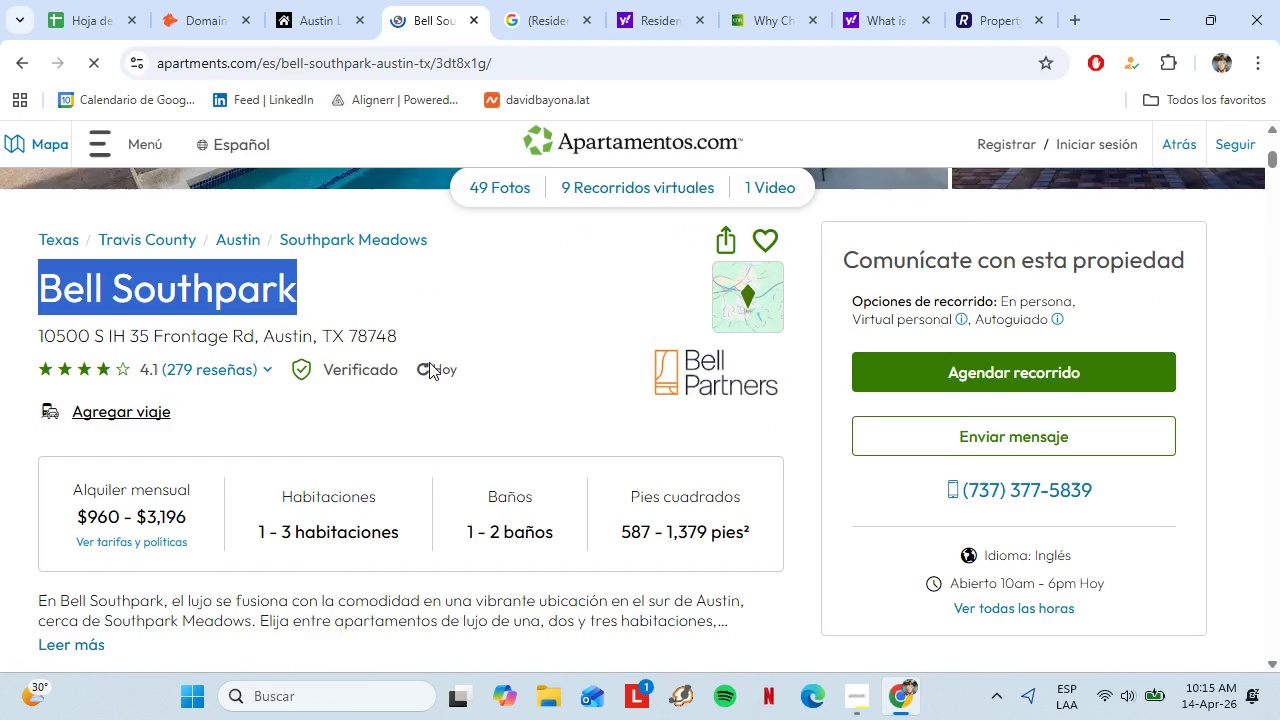 
right_click([682, 379])
 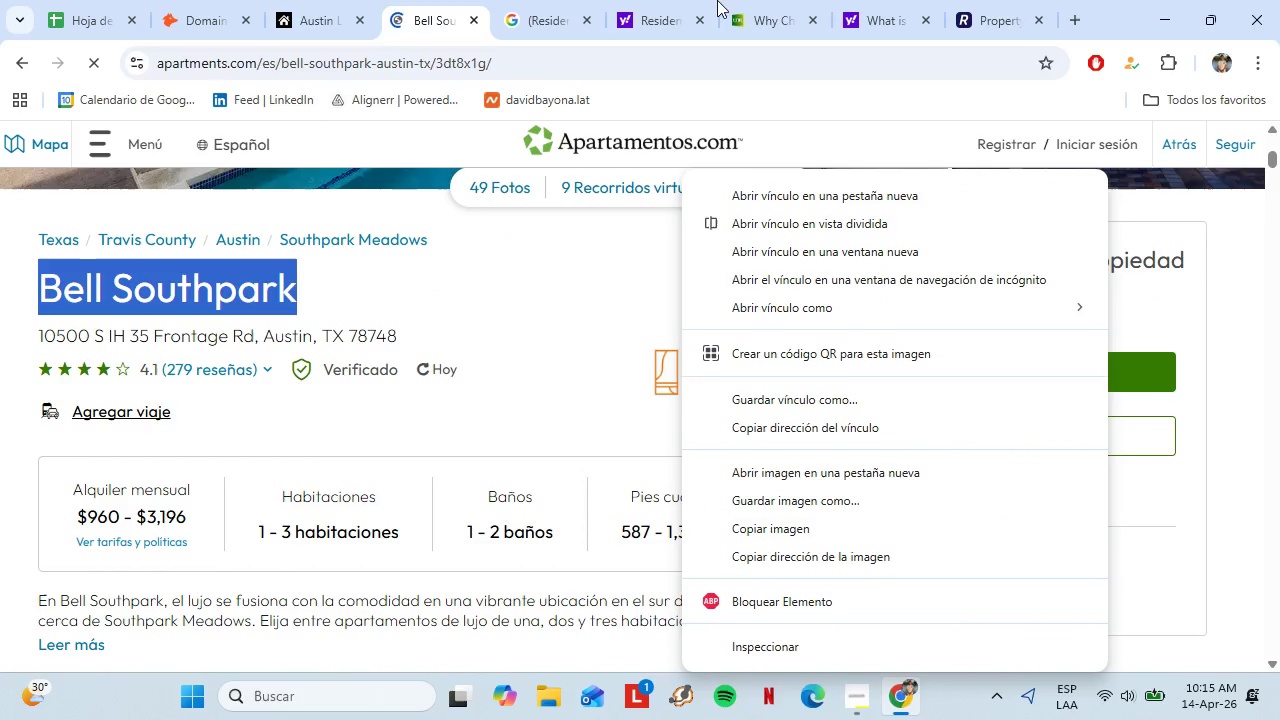 
left_click([671, 9])
 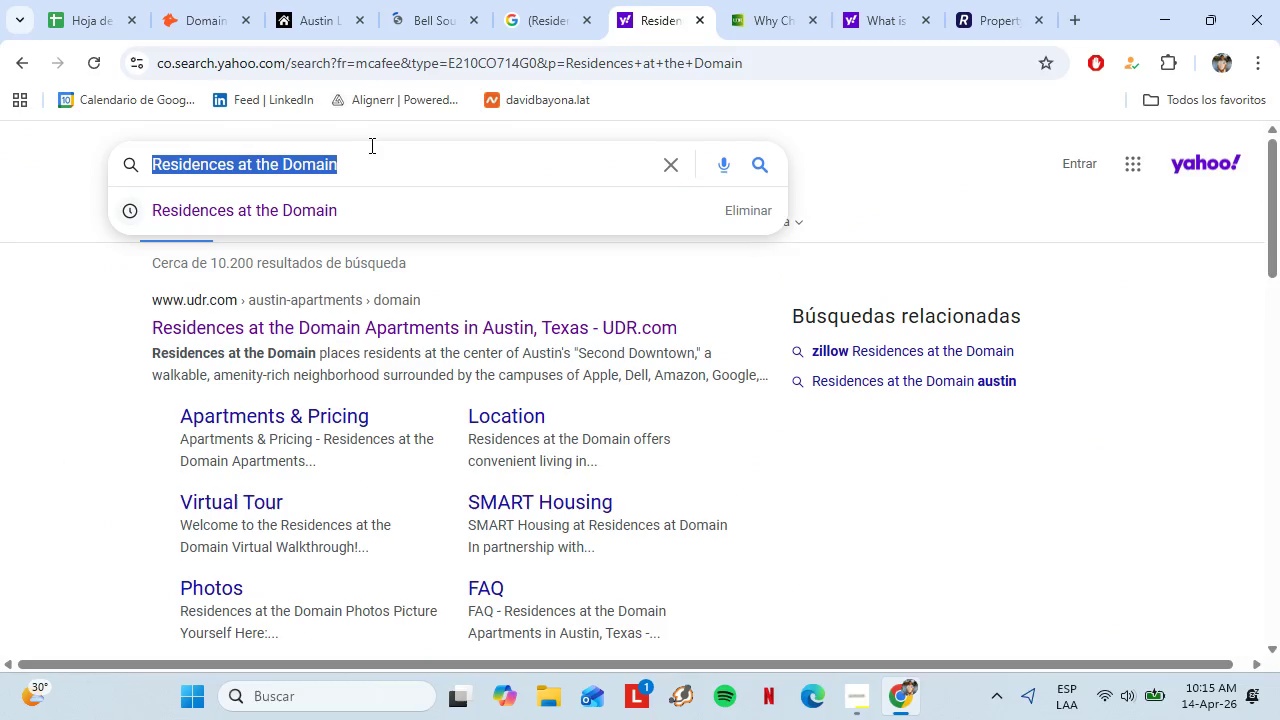 
key(Control+V)
 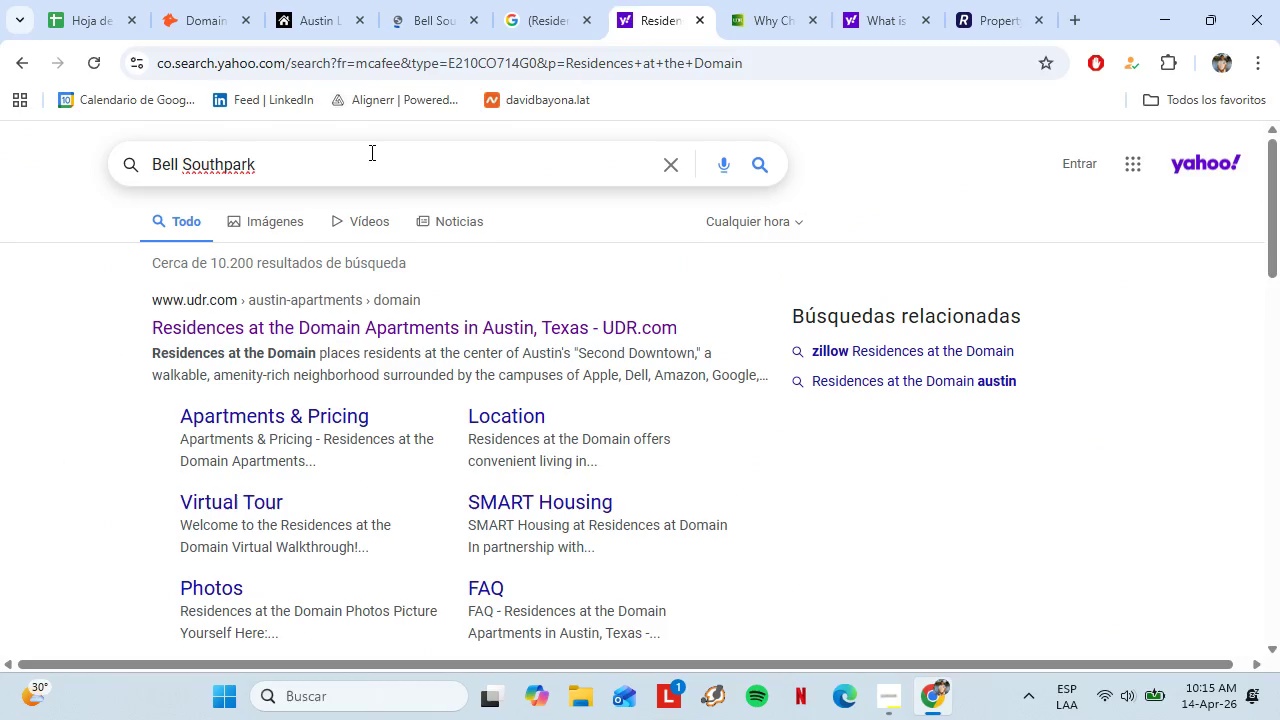 
key(Enter)
 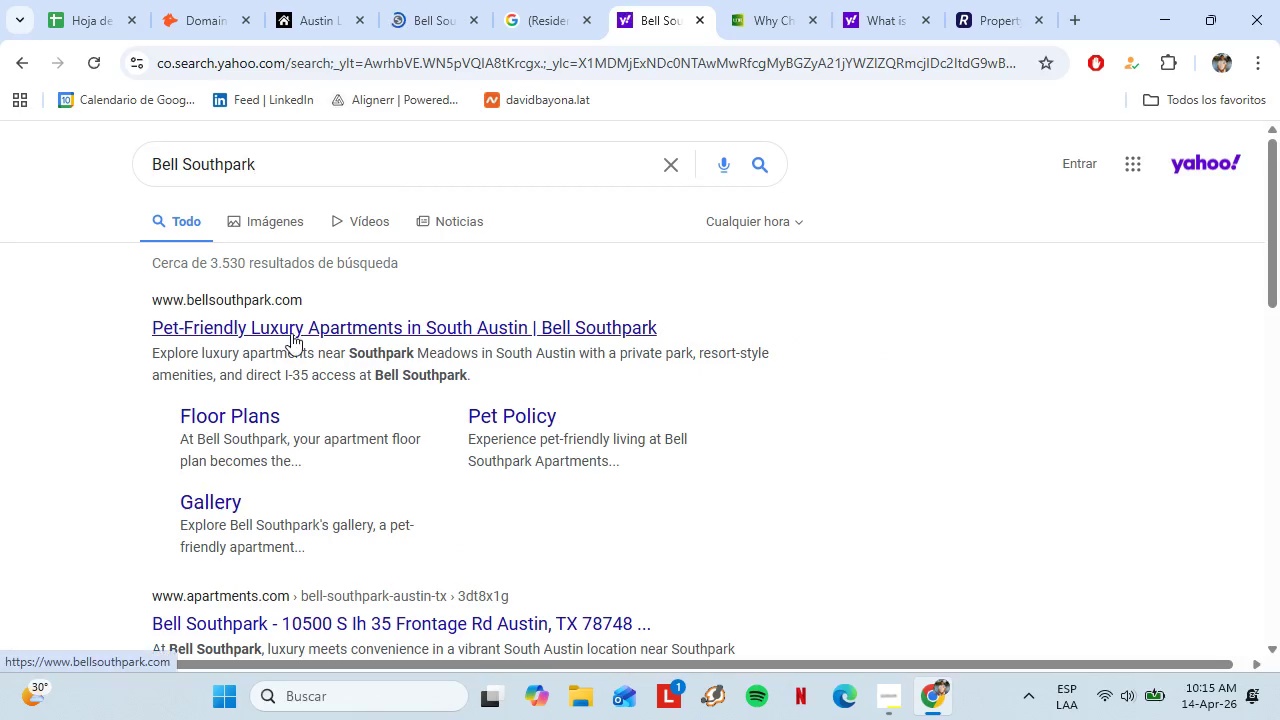 
left_click([291, 333])
 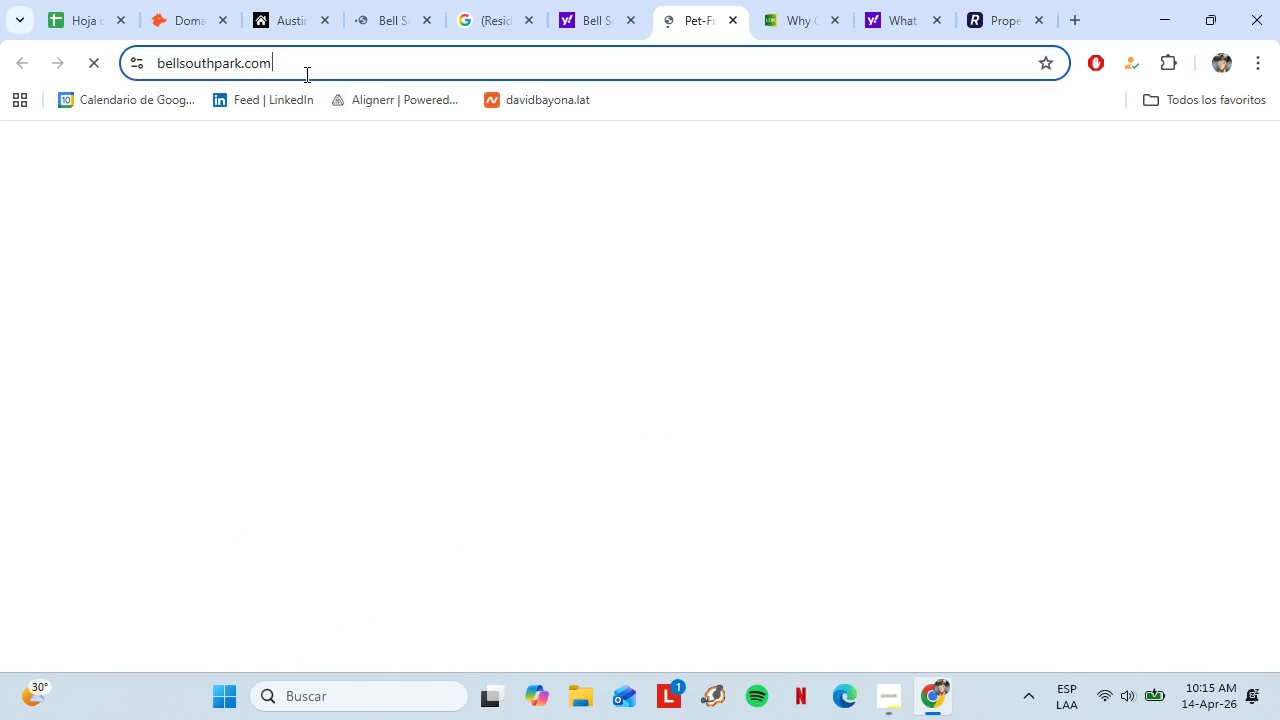 
double_click([305, 74])
 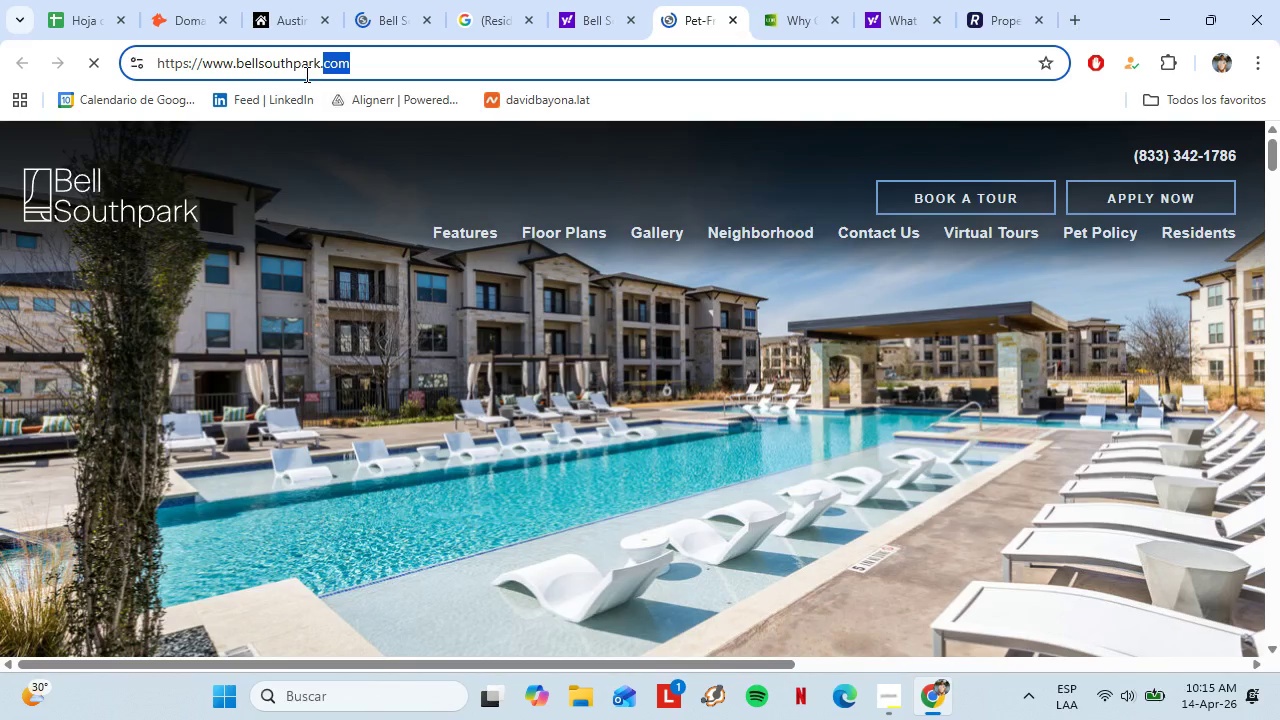 
left_click([306, 73])
 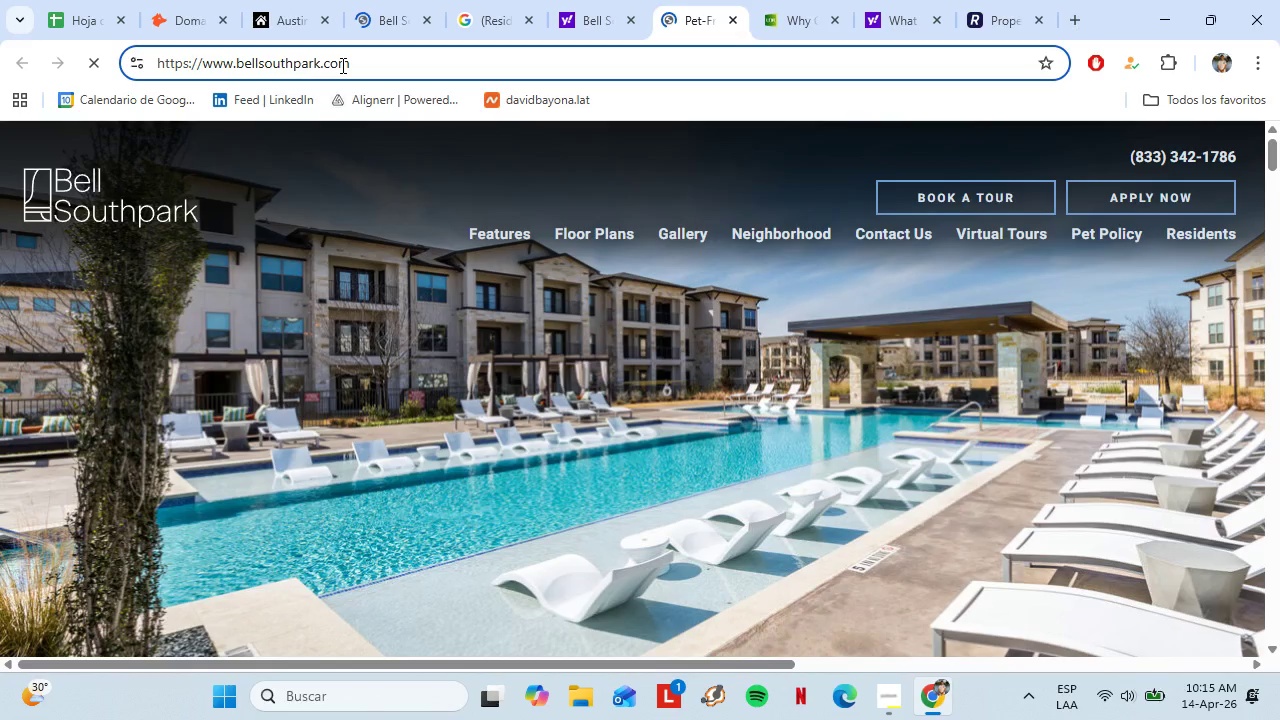 
left_click_drag(start_coordinate=[350, 64], to_coordinate=[236, 69])
 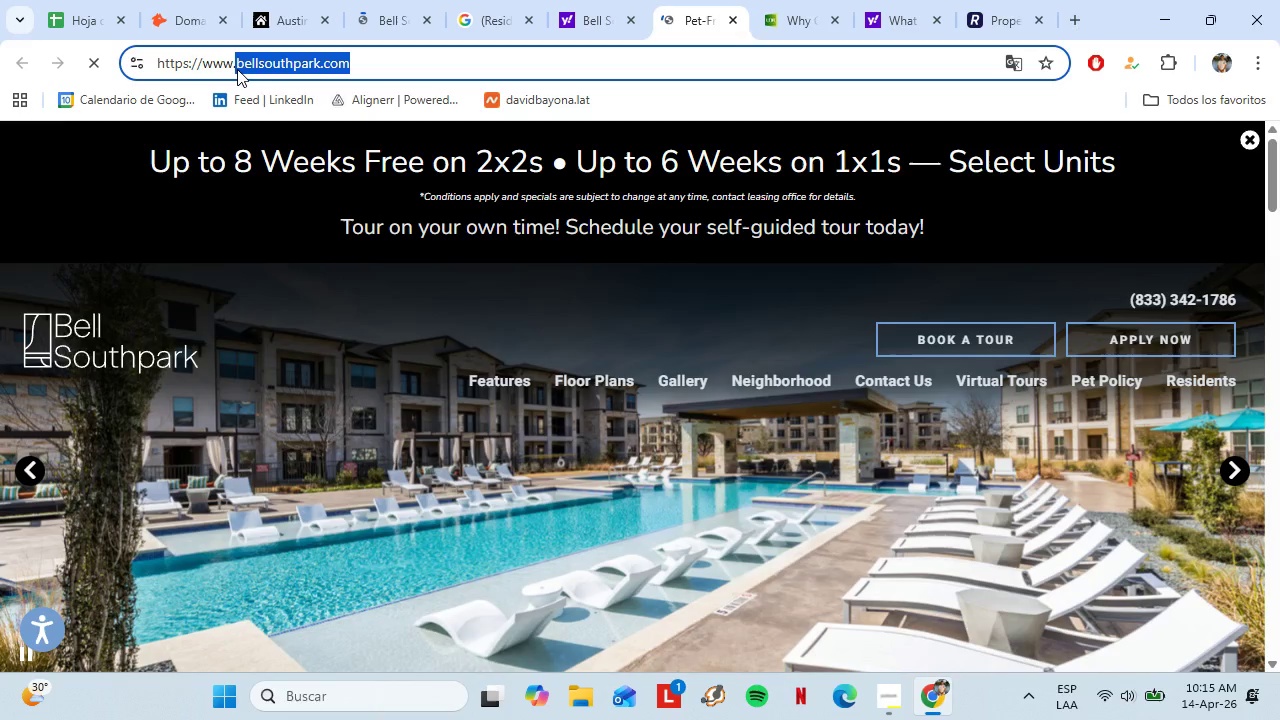 
key(Control+C)
 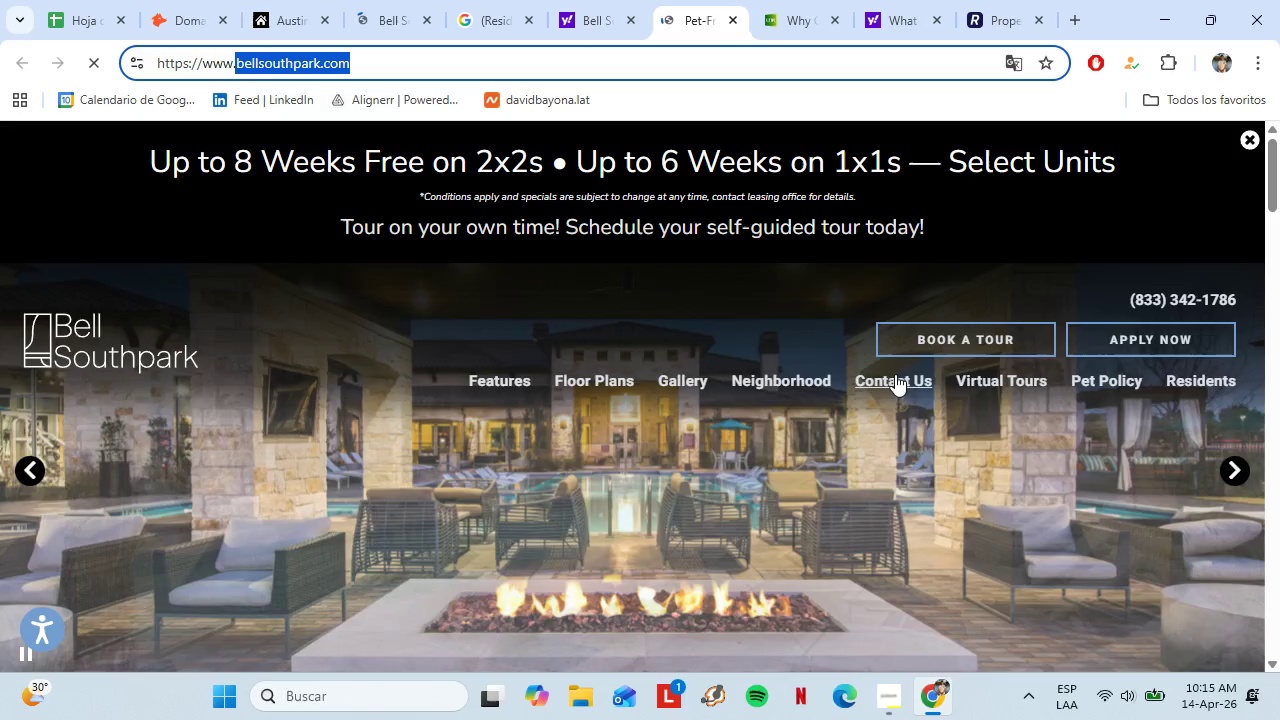 
left_click([897, 374])
 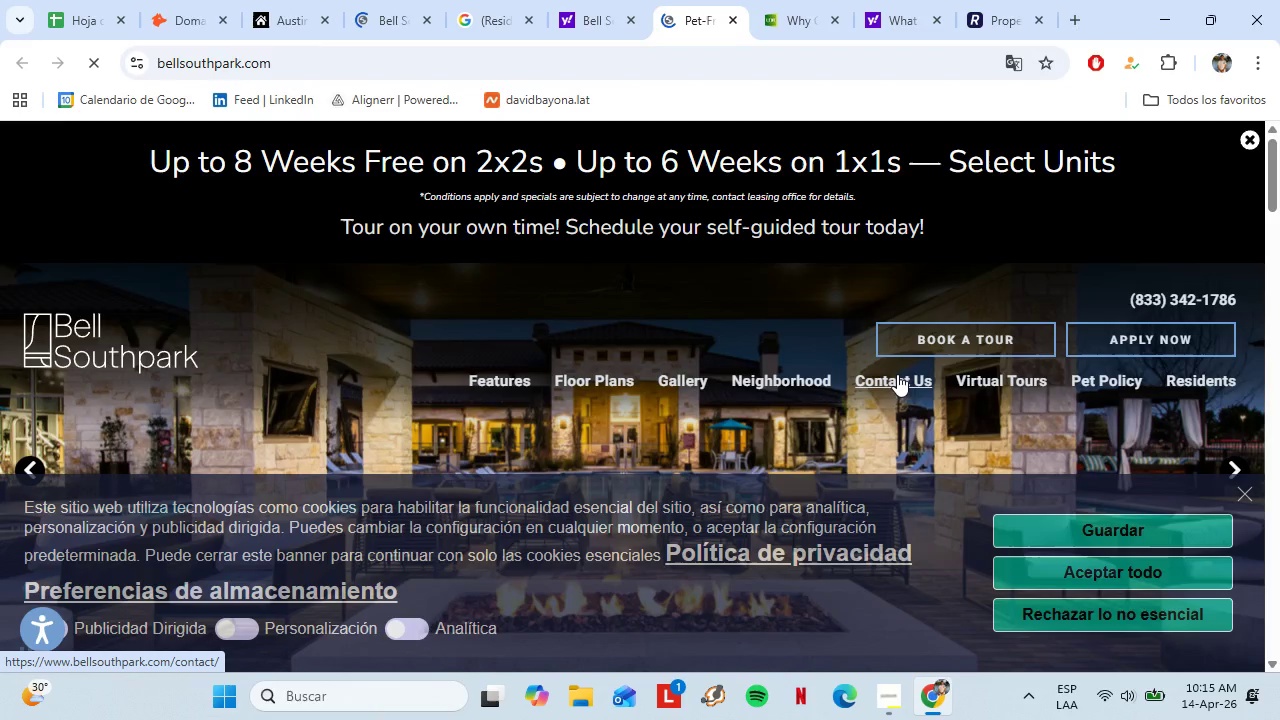 
scroll: coordinate [596, 326], scroll_direction: down, amount: 29.0
 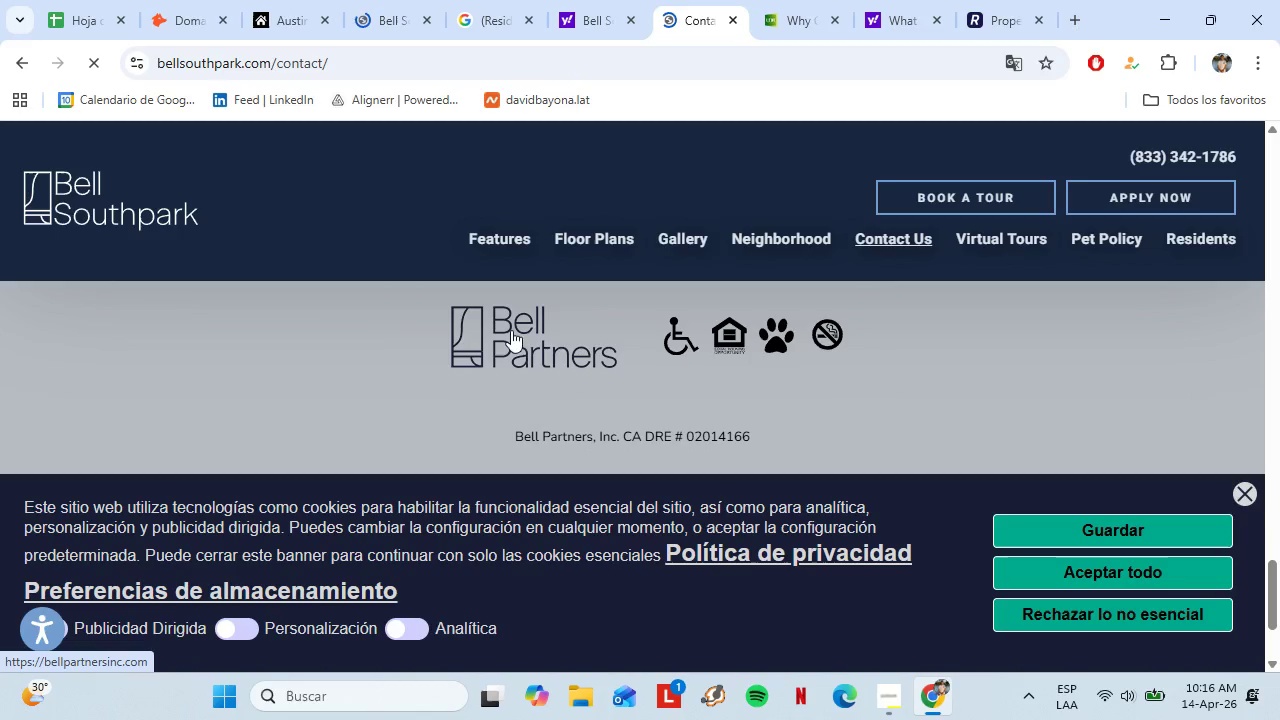 
left_click([71, 0])
 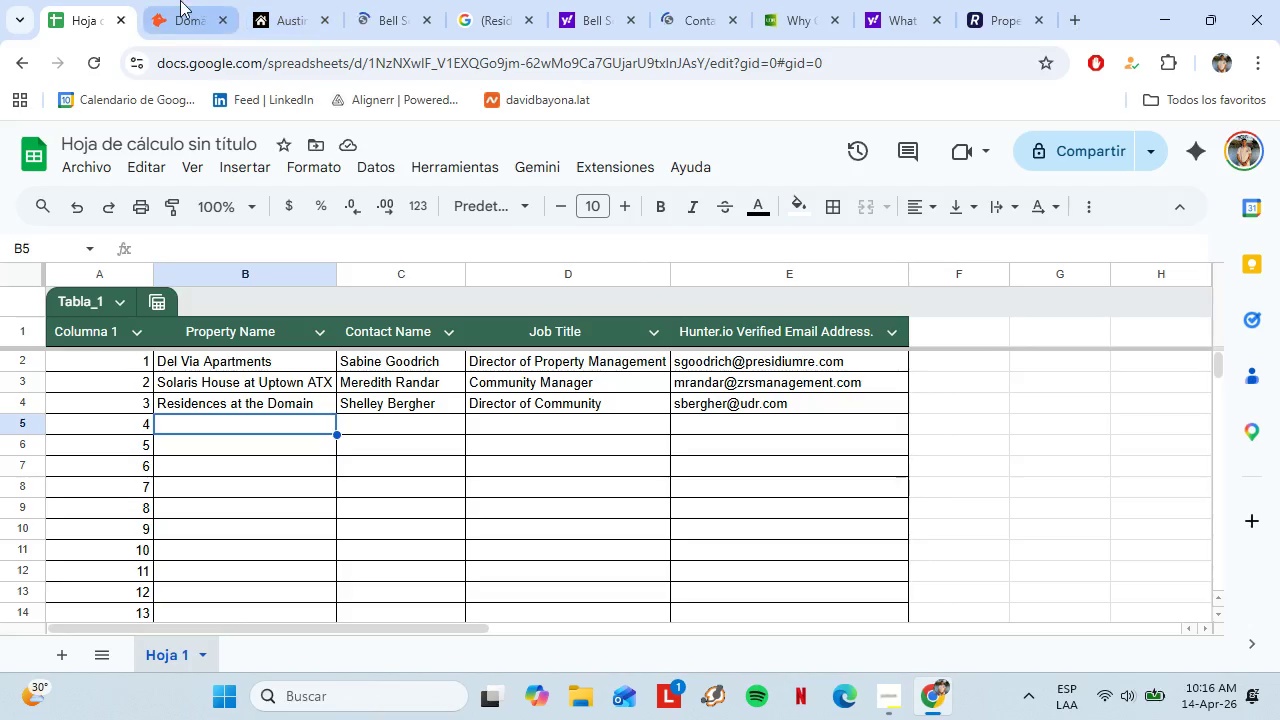 
left_click([180, 0])
 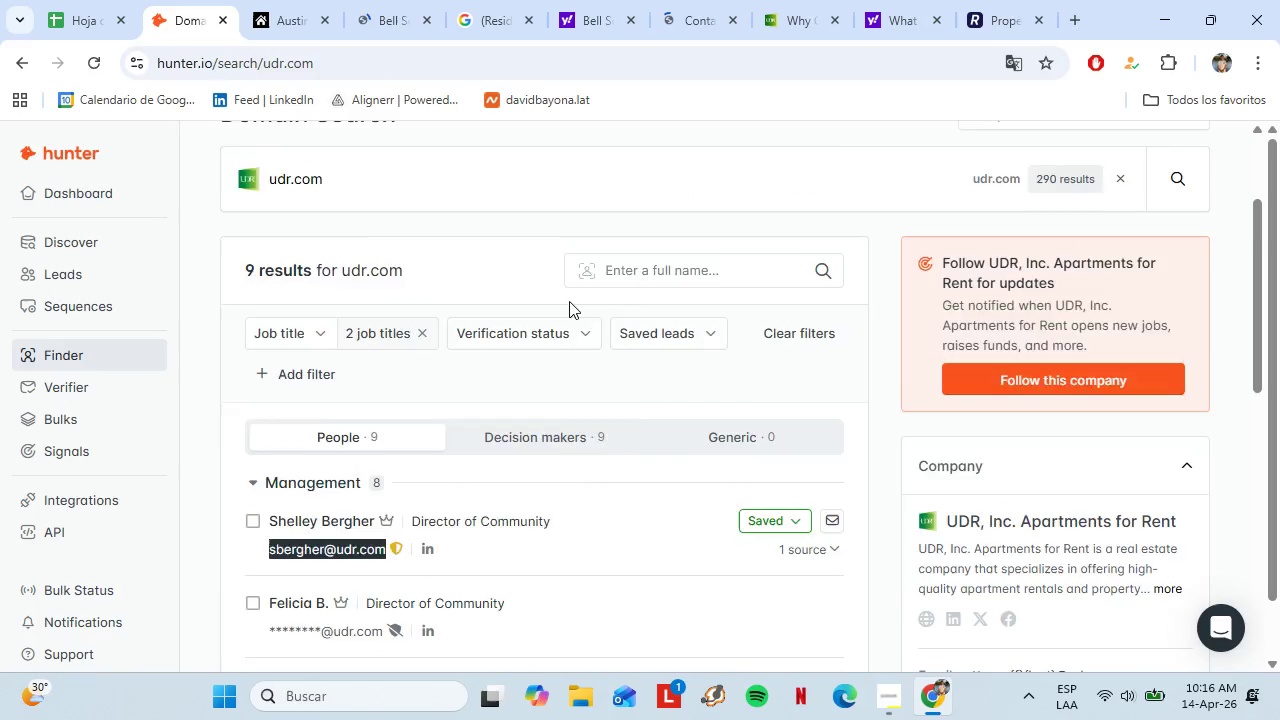 
scroll: coordinate [569, 301], scroll_direction: up, amount: 4.0
 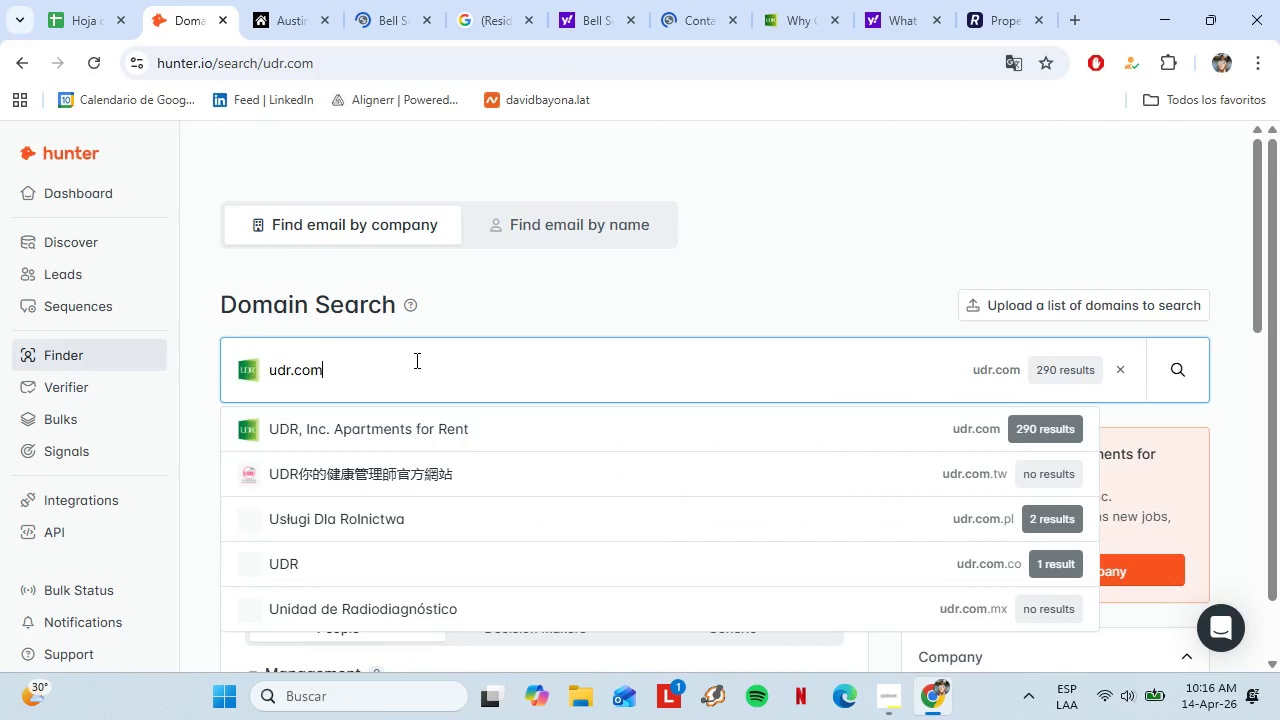 
double_click([415, 360])
 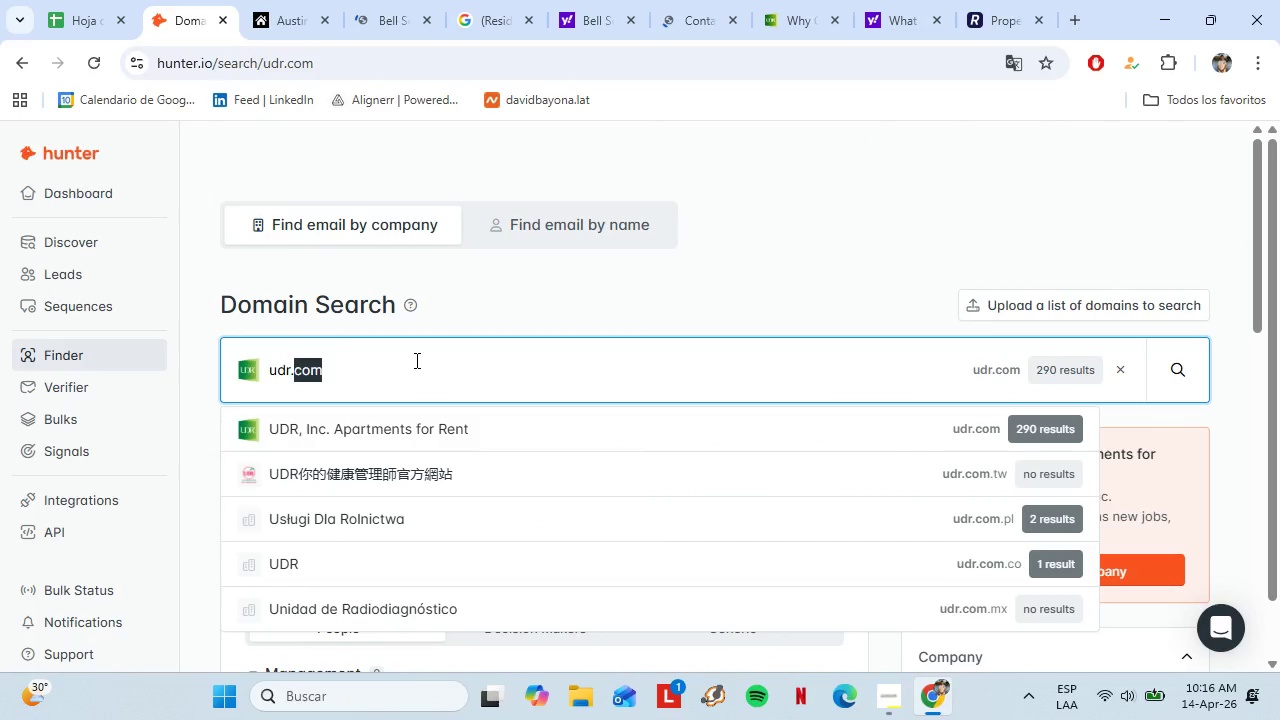 
double_click([415, 360])
 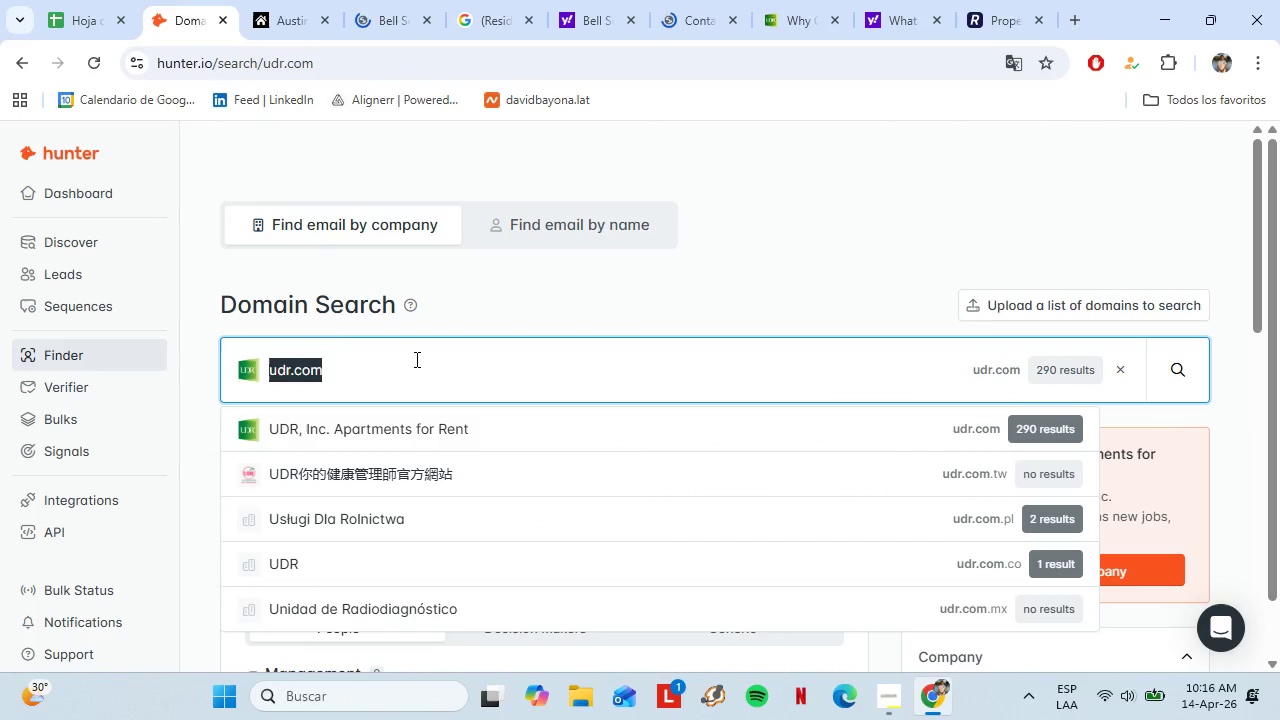 
triple_click([415, 359])
 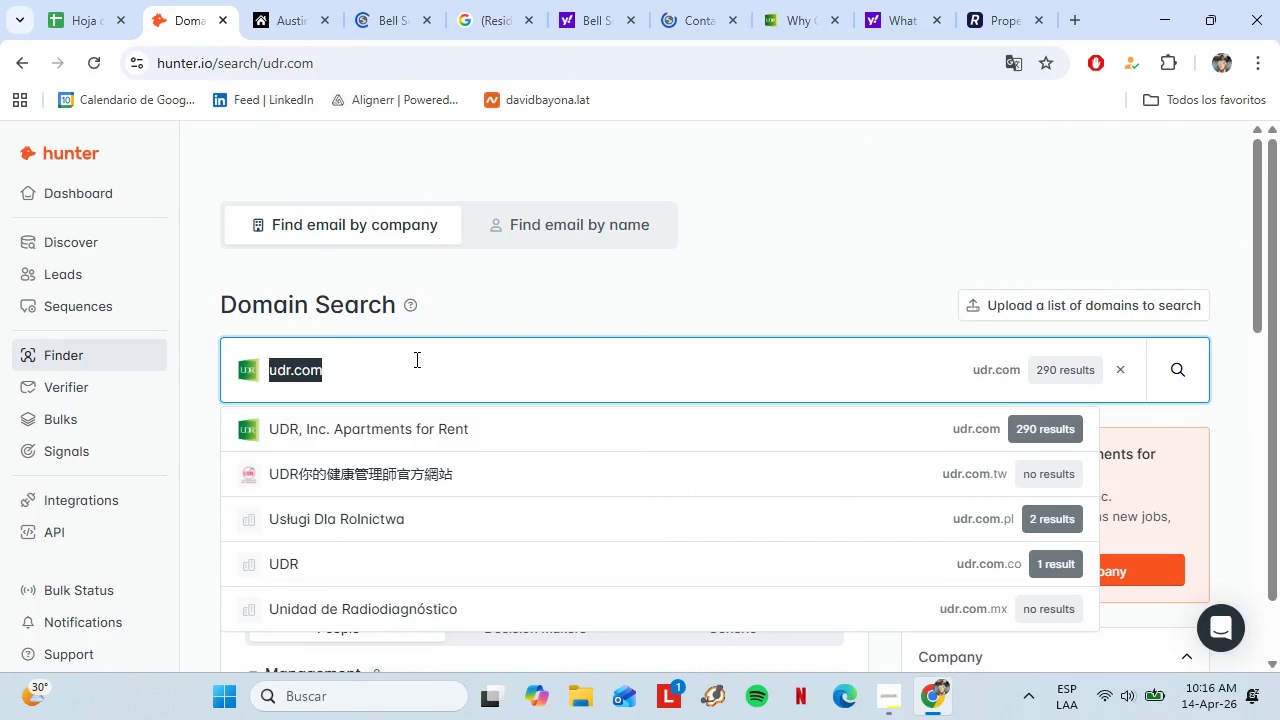 
key(Control+V)
 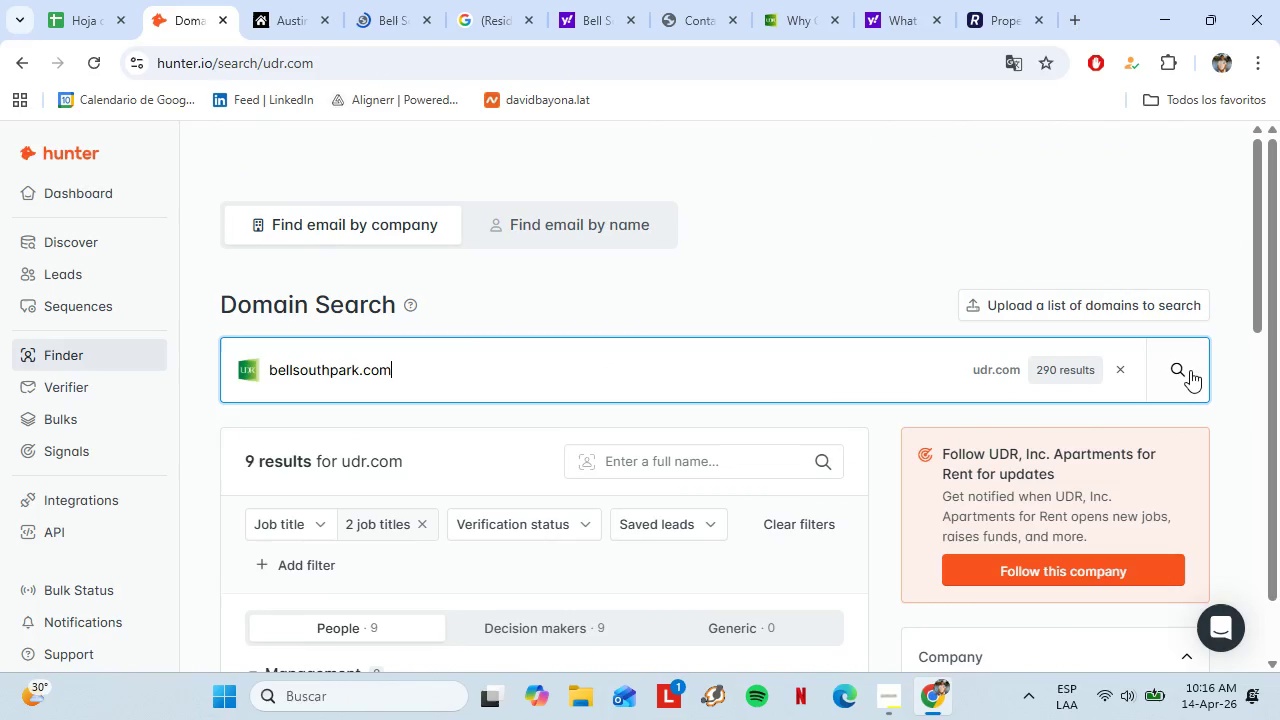 
left_click([1120, 375])
 